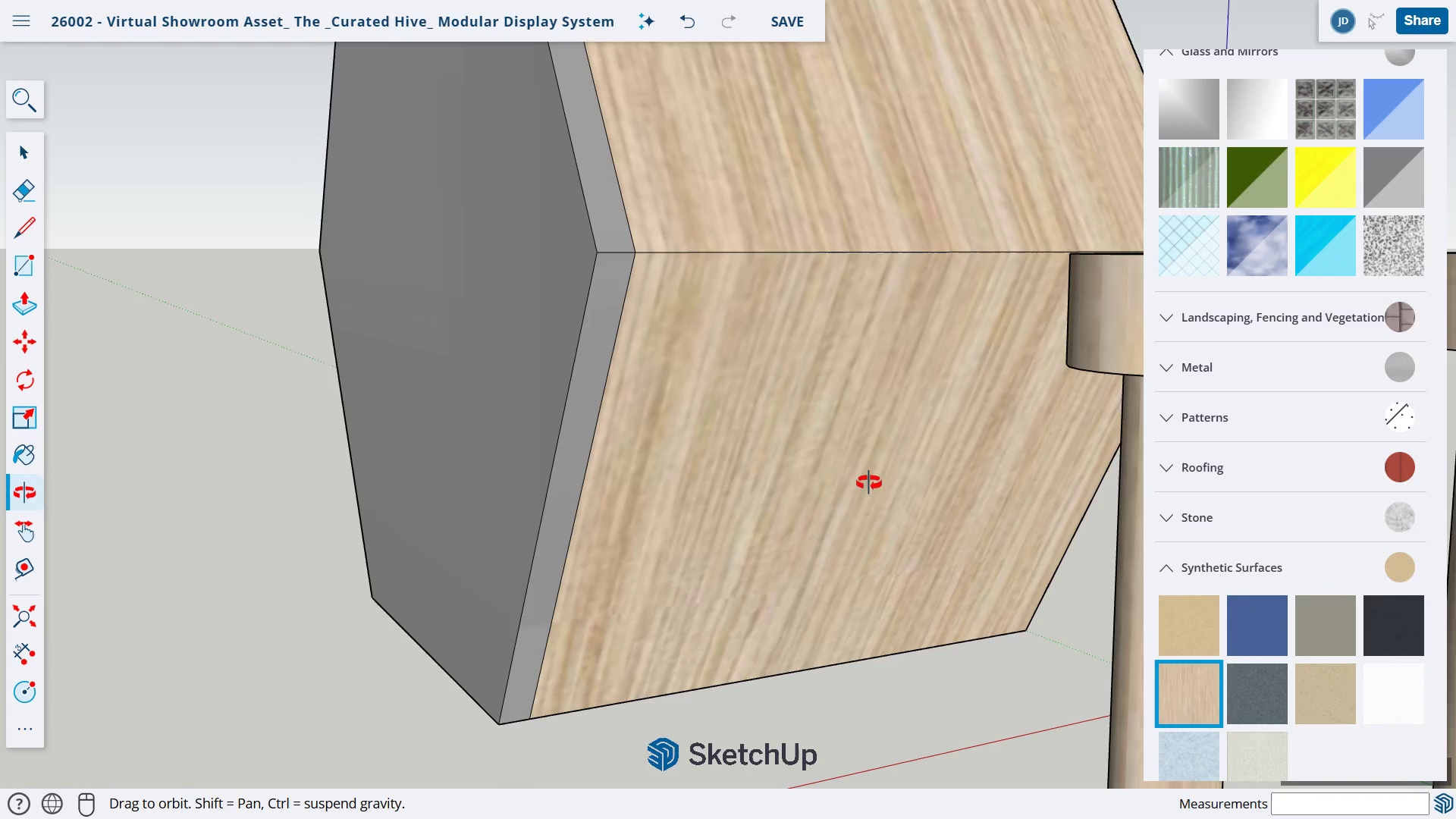 
left_click_drag(start_coordinate=[868, 482], to_coordinate=[515, 414])
 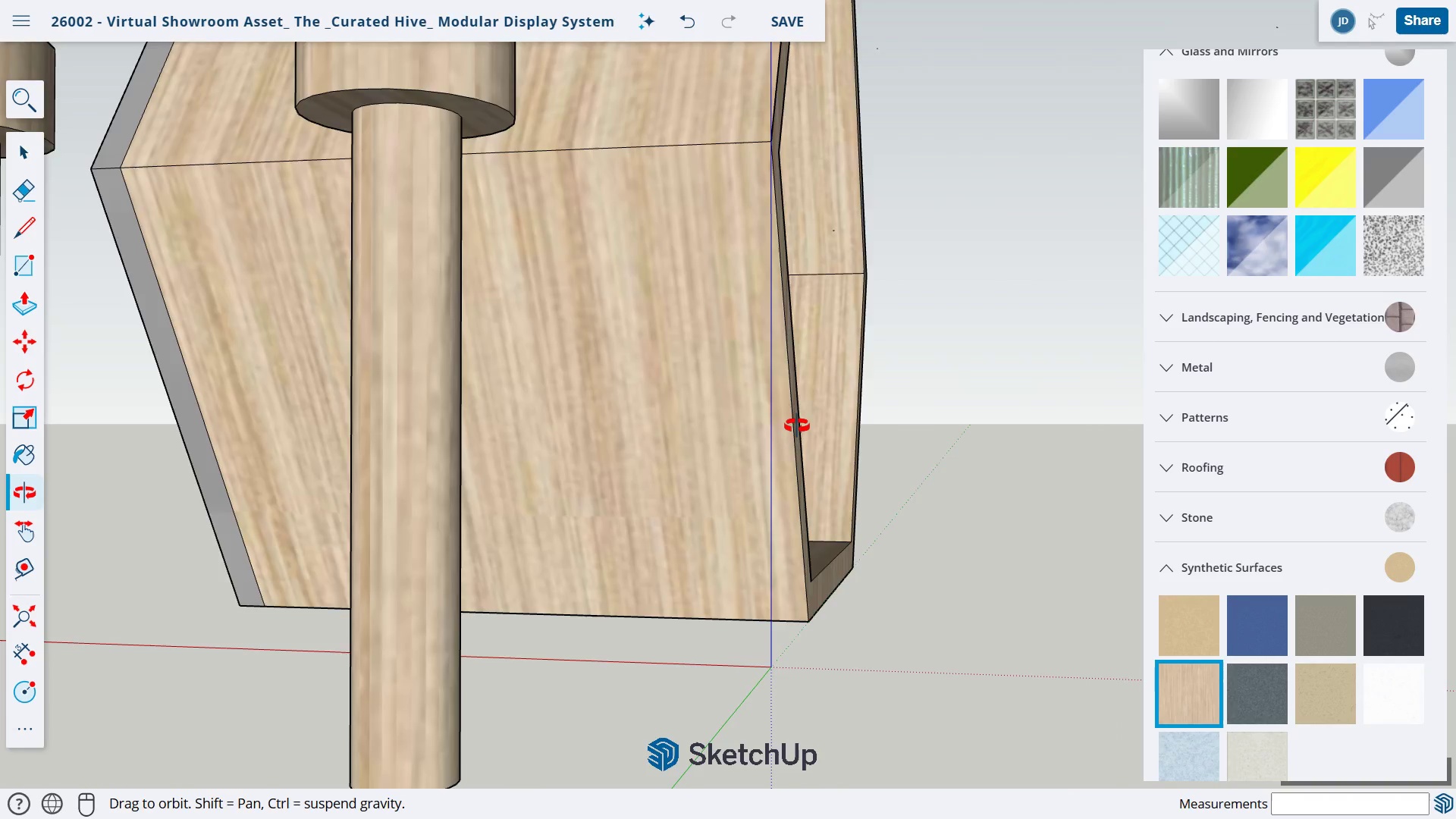 
left_click_drag(start_coordinate=[792, 426], to_coordinate=[570, 513])
 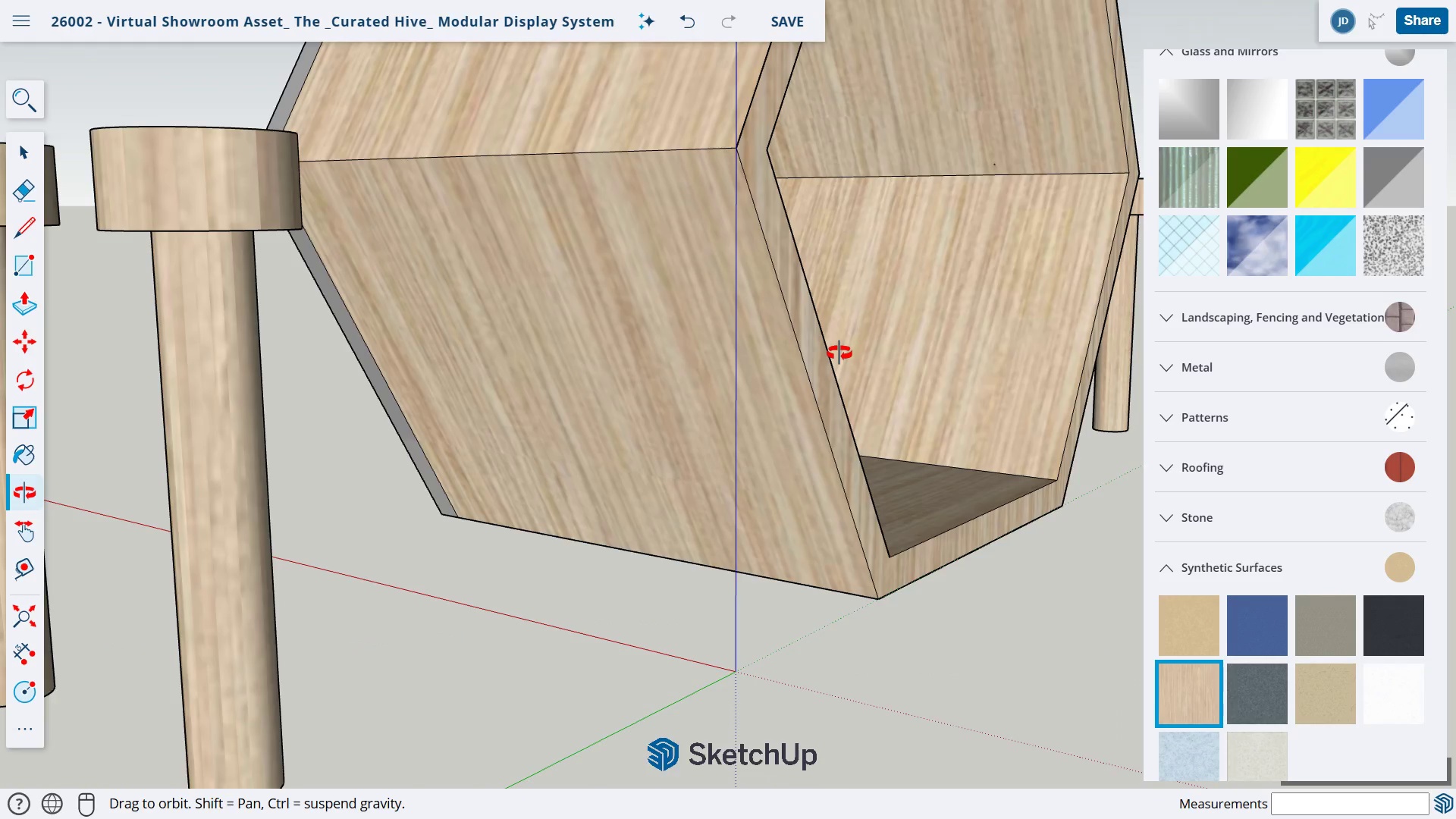 
left_click_drag(start_coordinate=[839, 353], to_coordinate=[661, 409])
 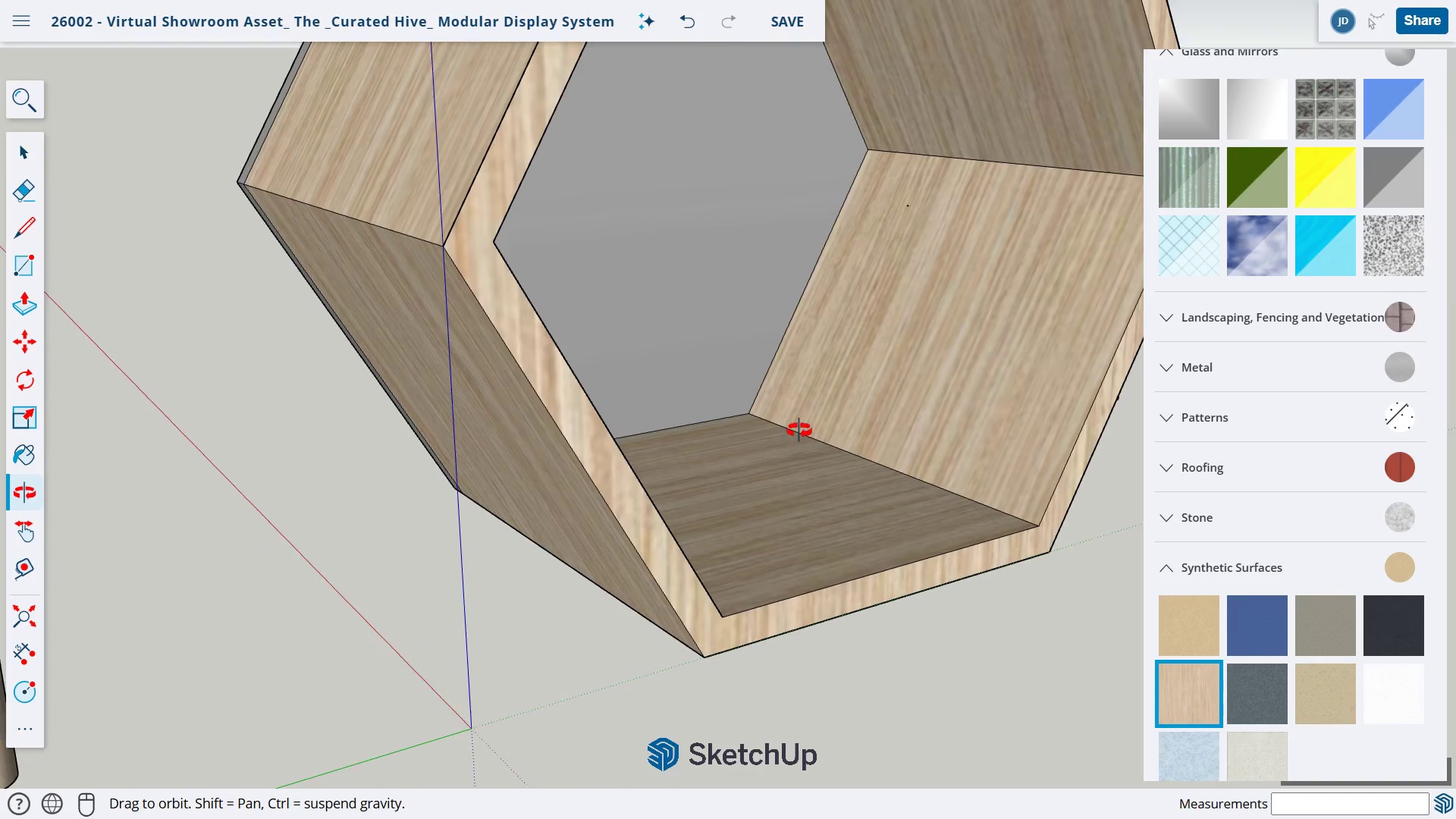 
left_click_drag(start_coordinate=[915, 381], to_coordinate=[595, 472])
 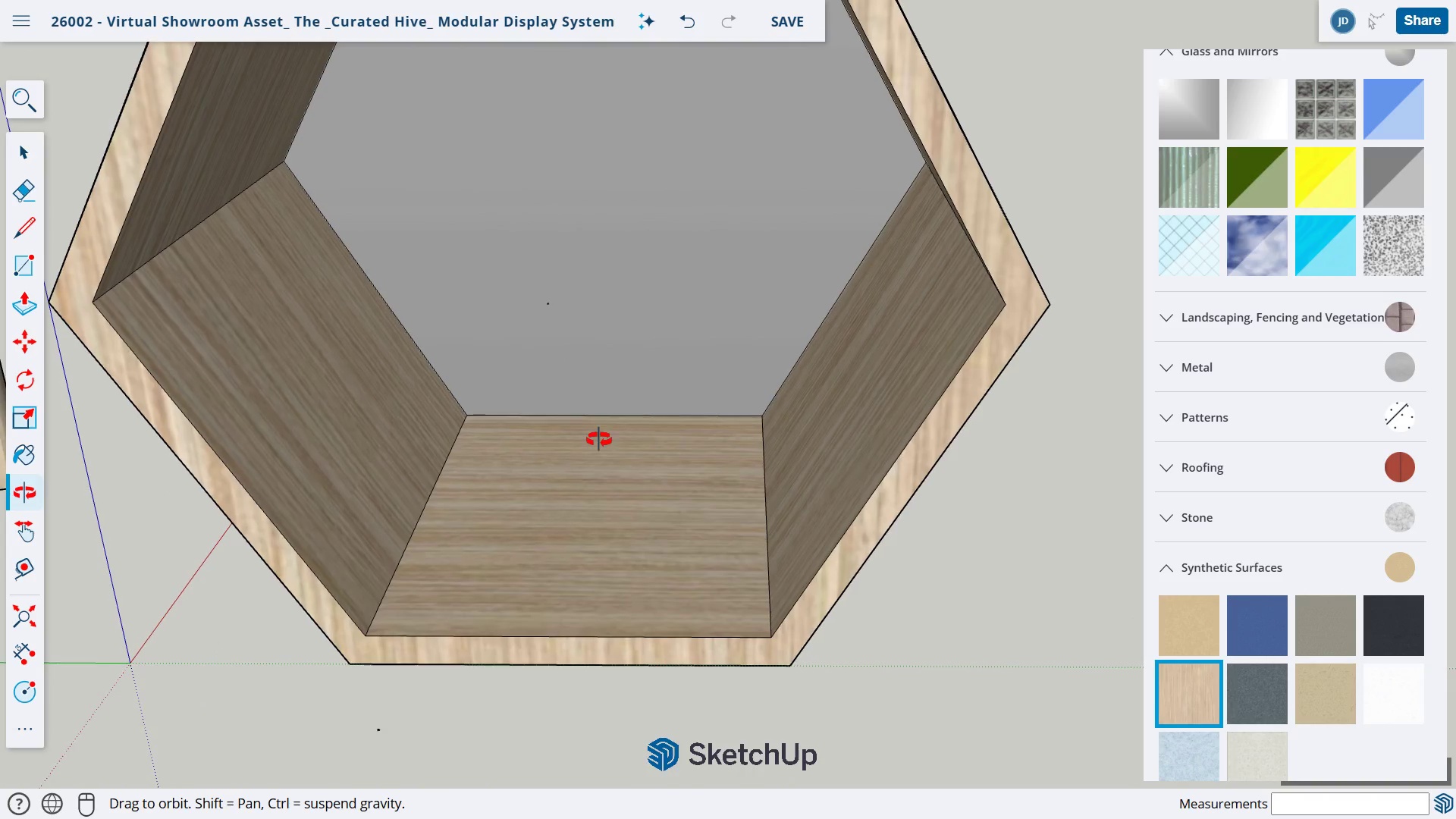 
left_click_drag(start_coordinate=[661, 433], to_coordinate=[313, 402])
 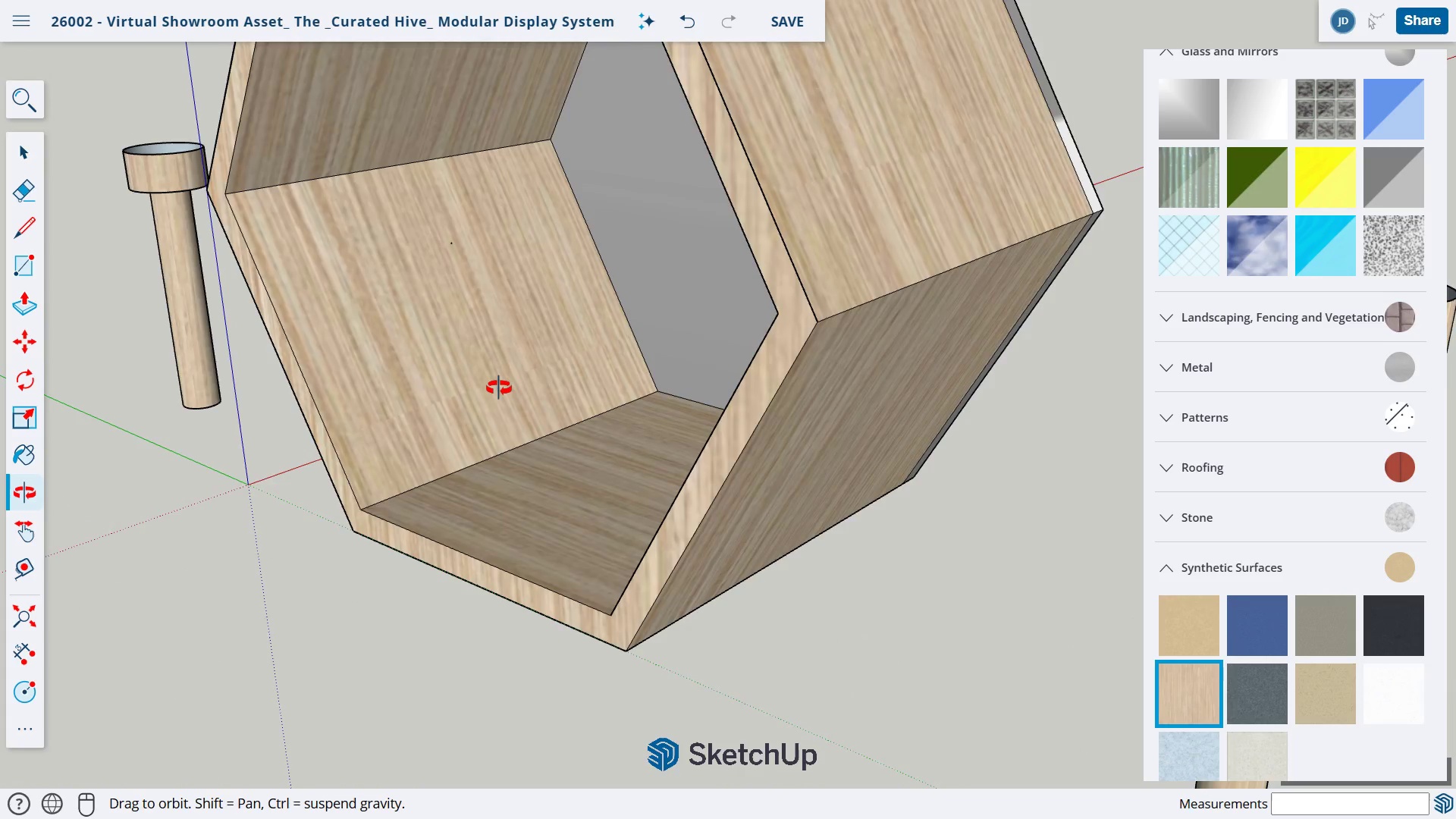 
scroll: coordinate [504, 391], scroll_direction: down, amount: 5.0
 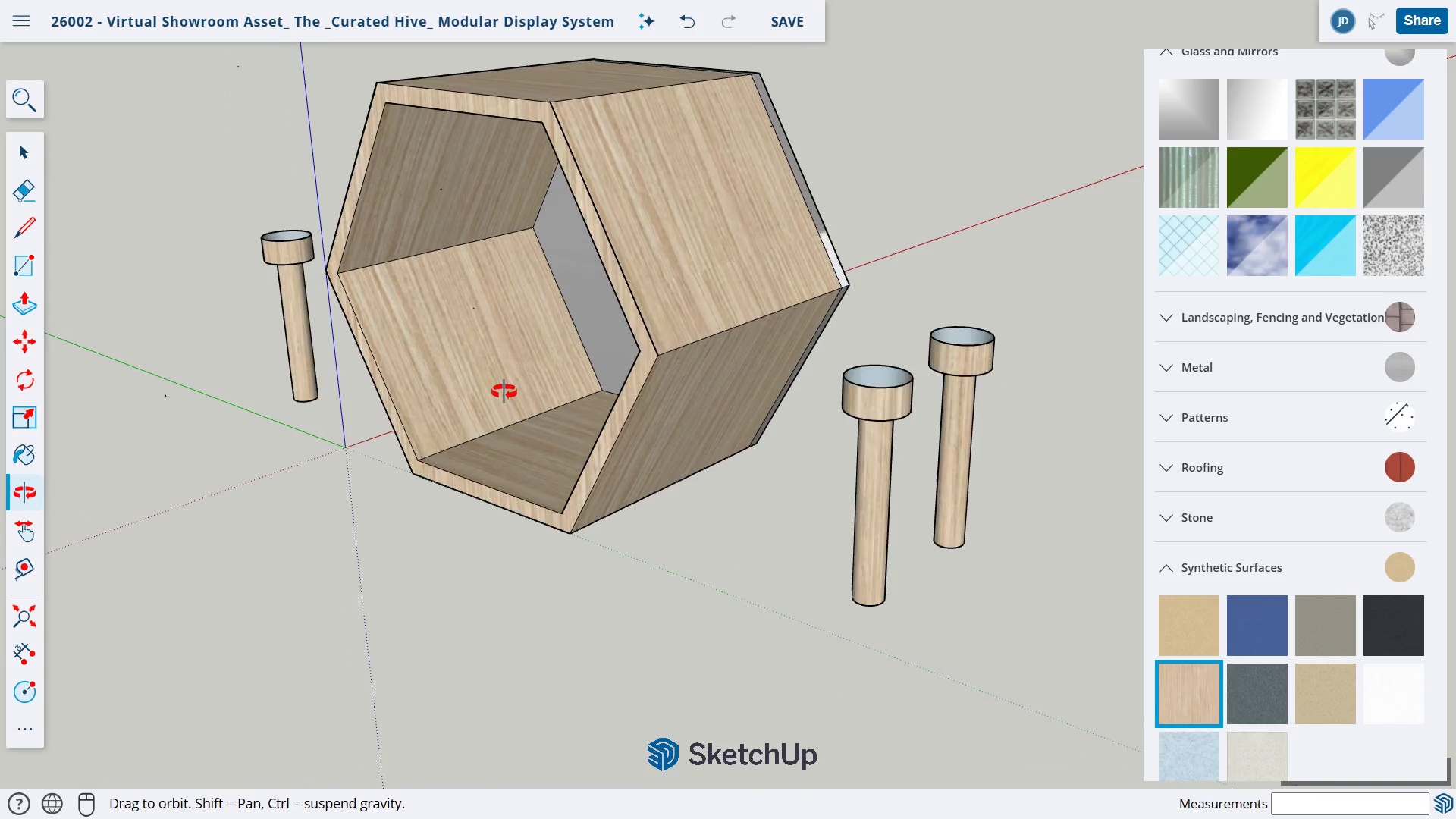 
scroll: coordinate [504, 391], scroll_direction: up, amount: 1.0
 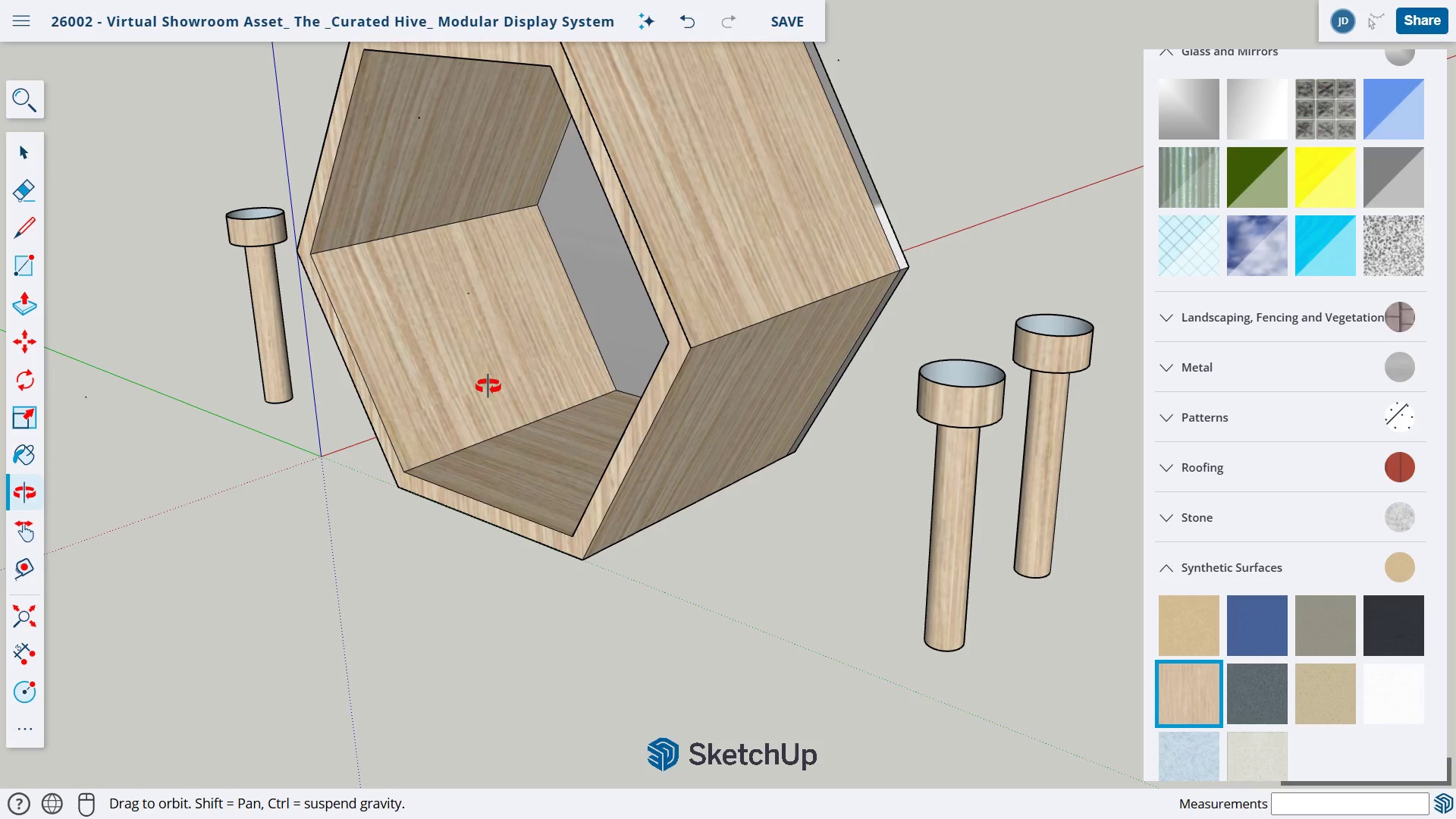 
key(H)
 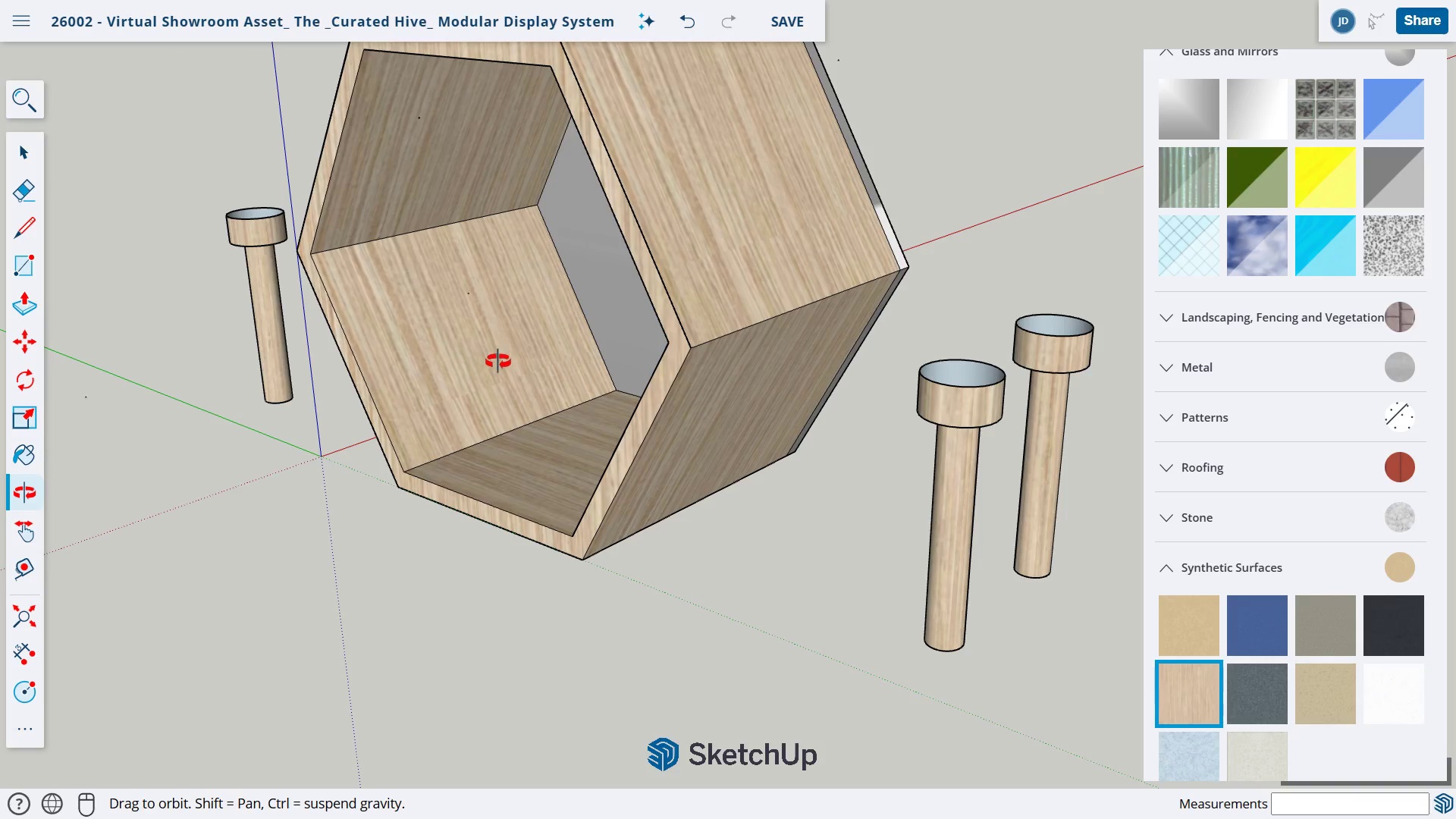 
left_click_drag(start_coordinate=[497, 354], to_coordinate=[612, 529])
 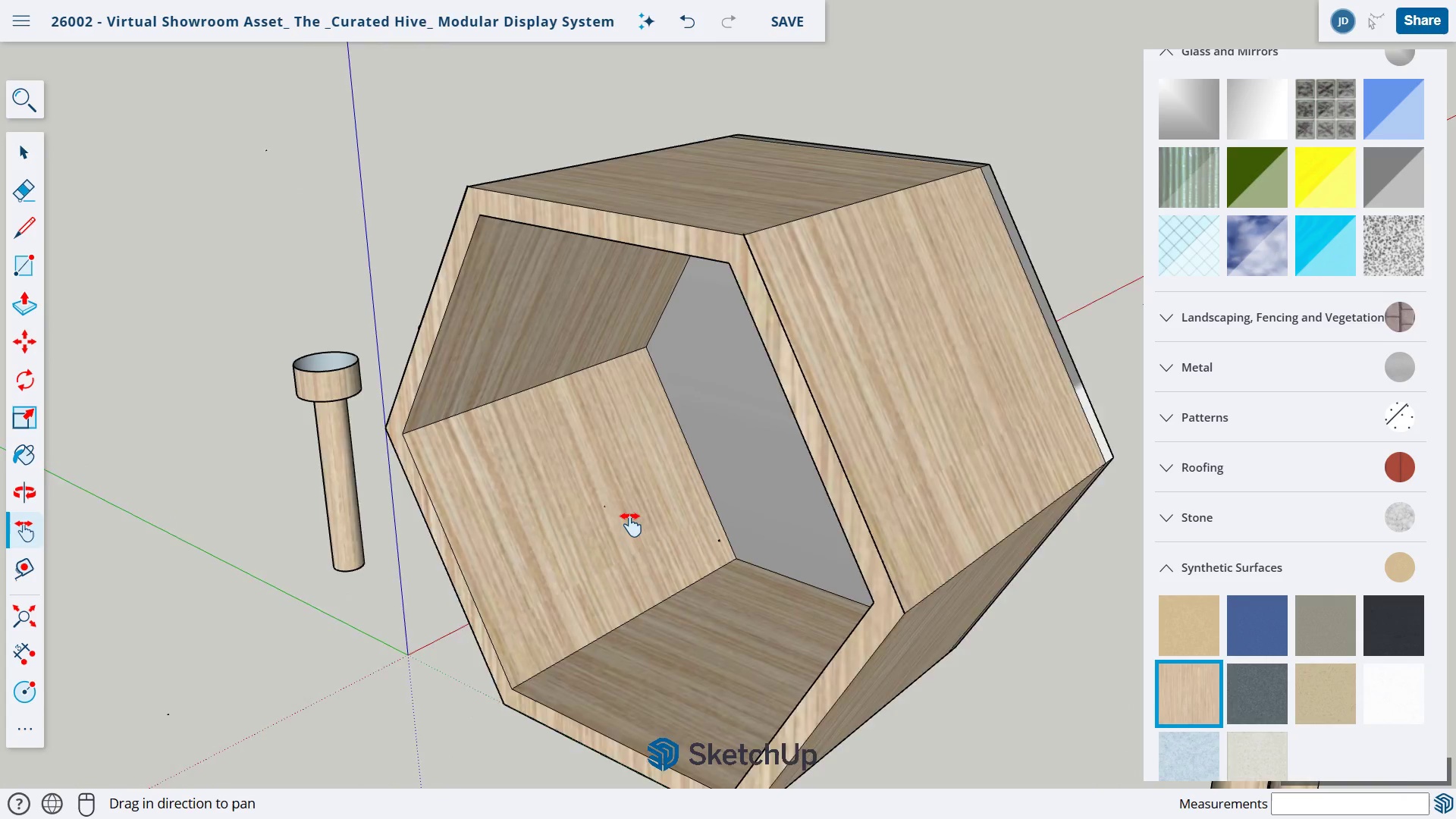 
scroll: coordinate [632, 516], scroll_direction: up, amount: 7.0
 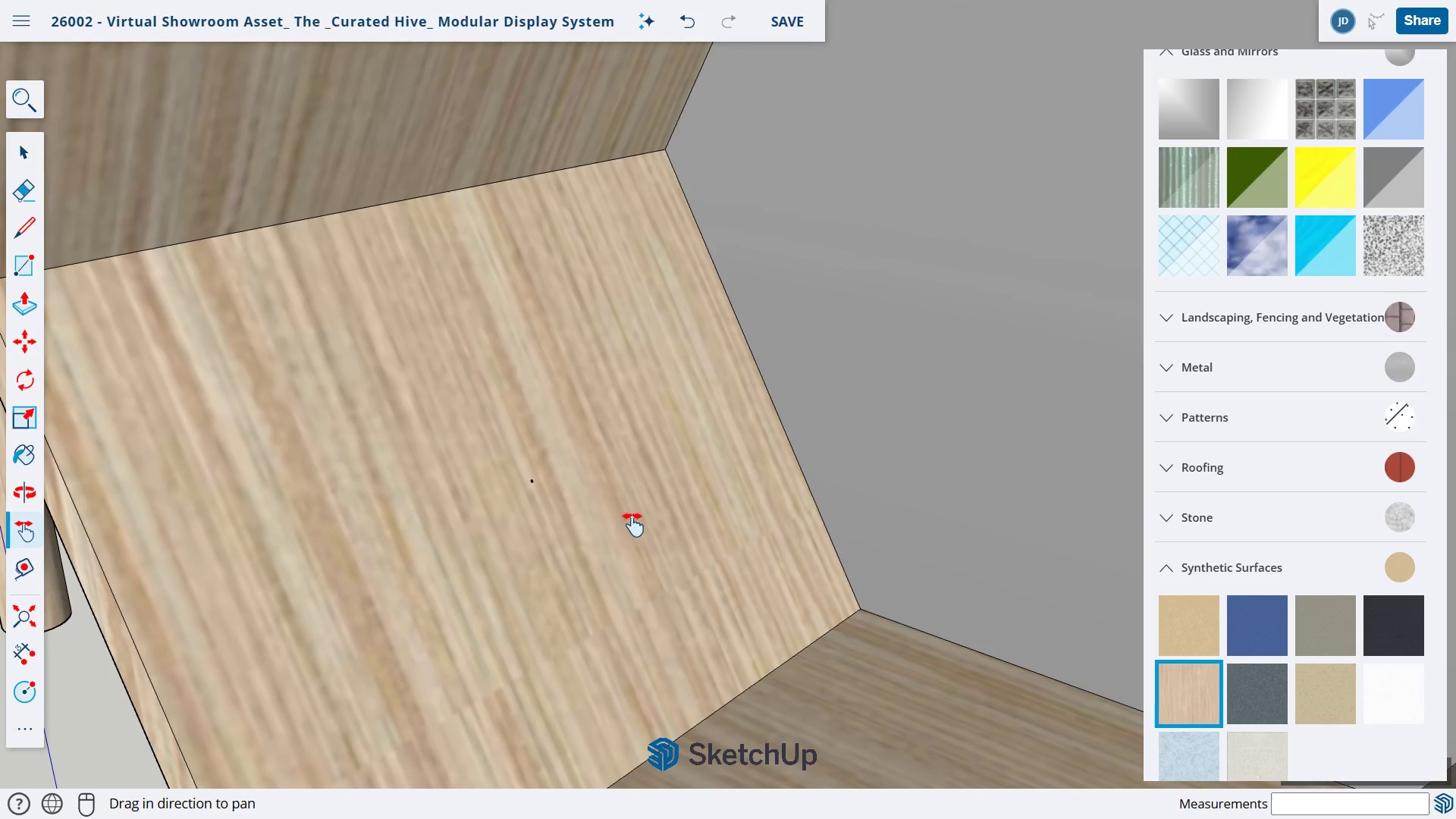 
key(H)
 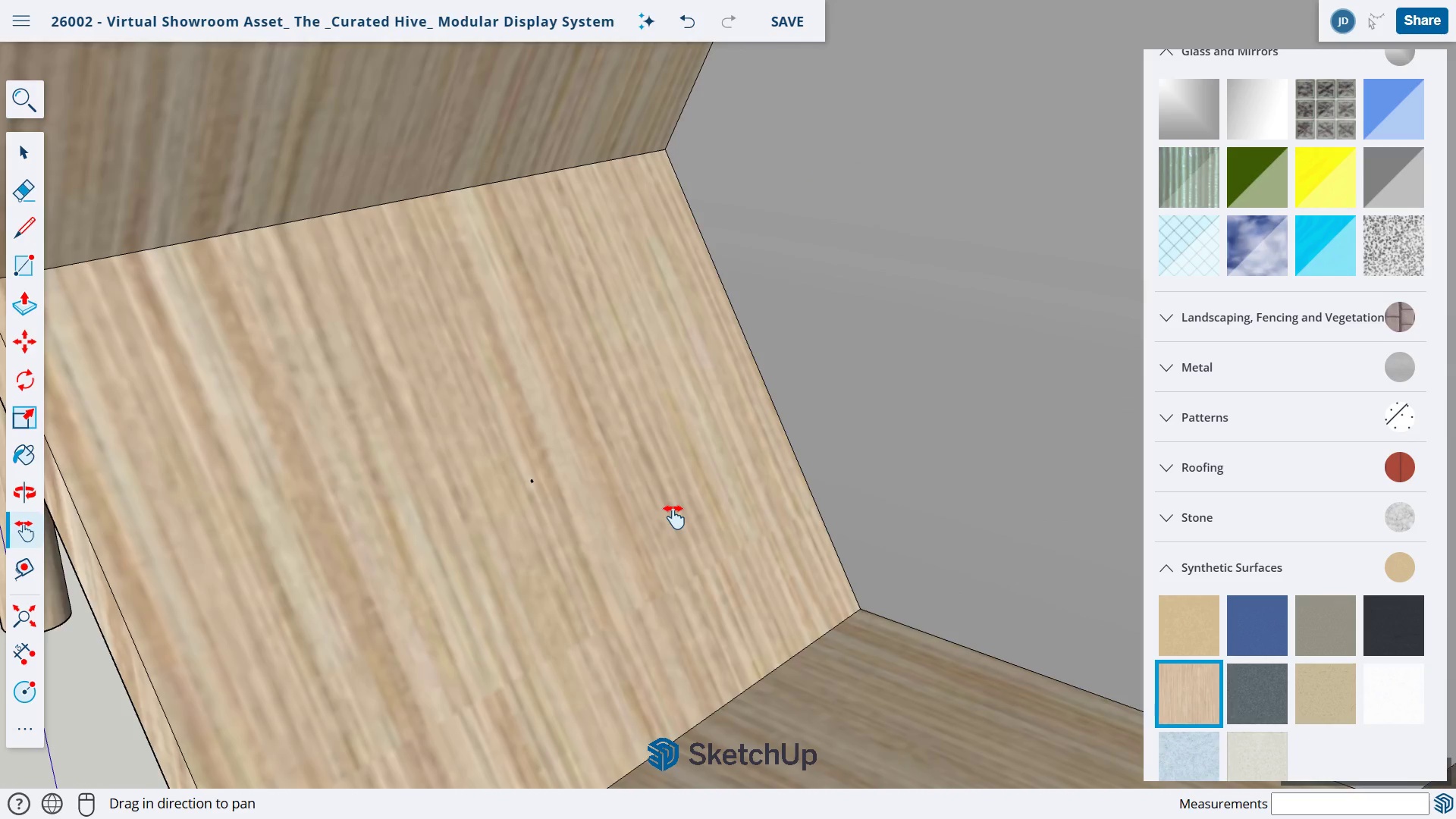 
left_click_drag(start_coordinate=[686, 498], to_coordinate=[574, 568])
 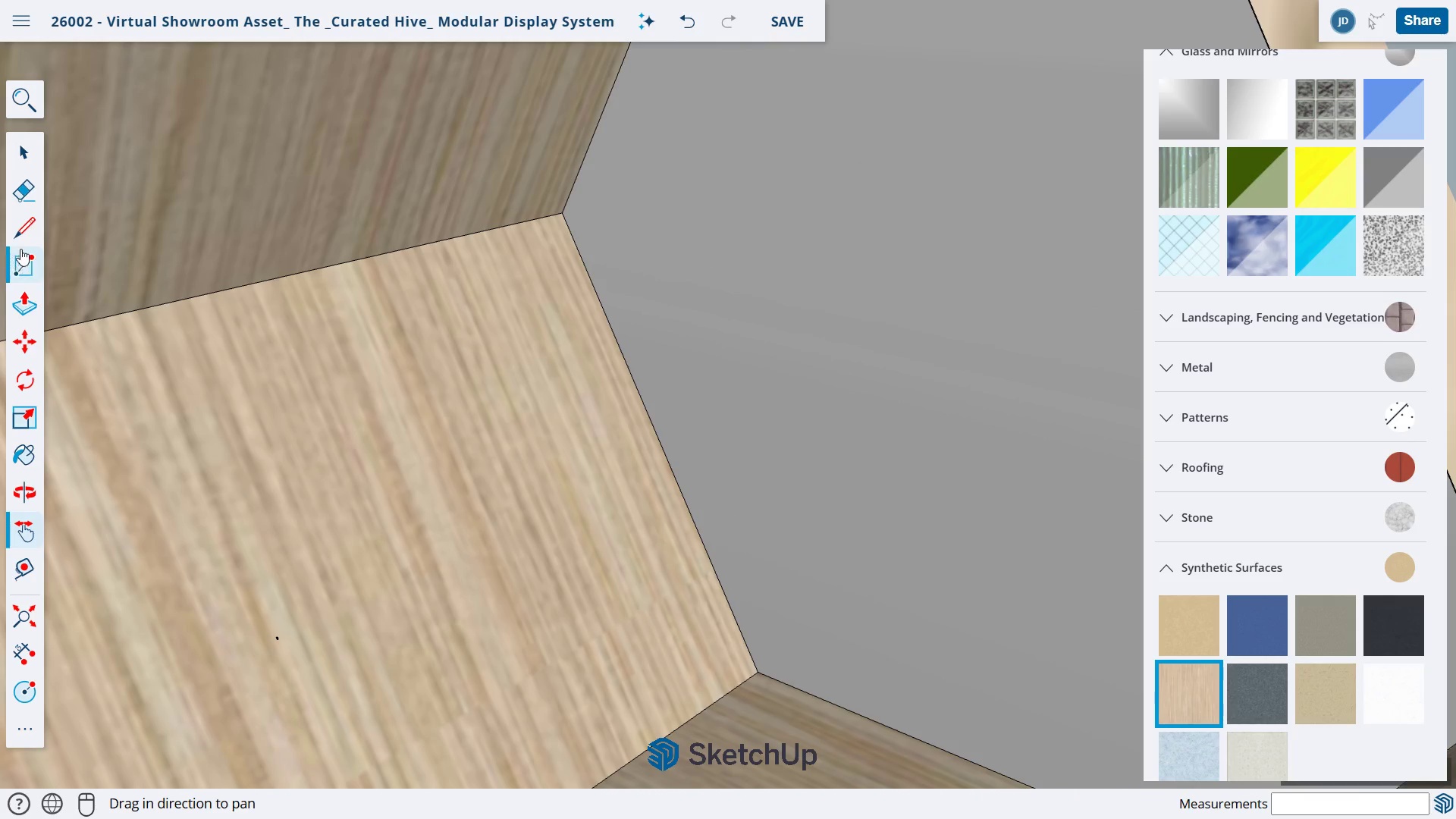 
left_click([31, 226])
 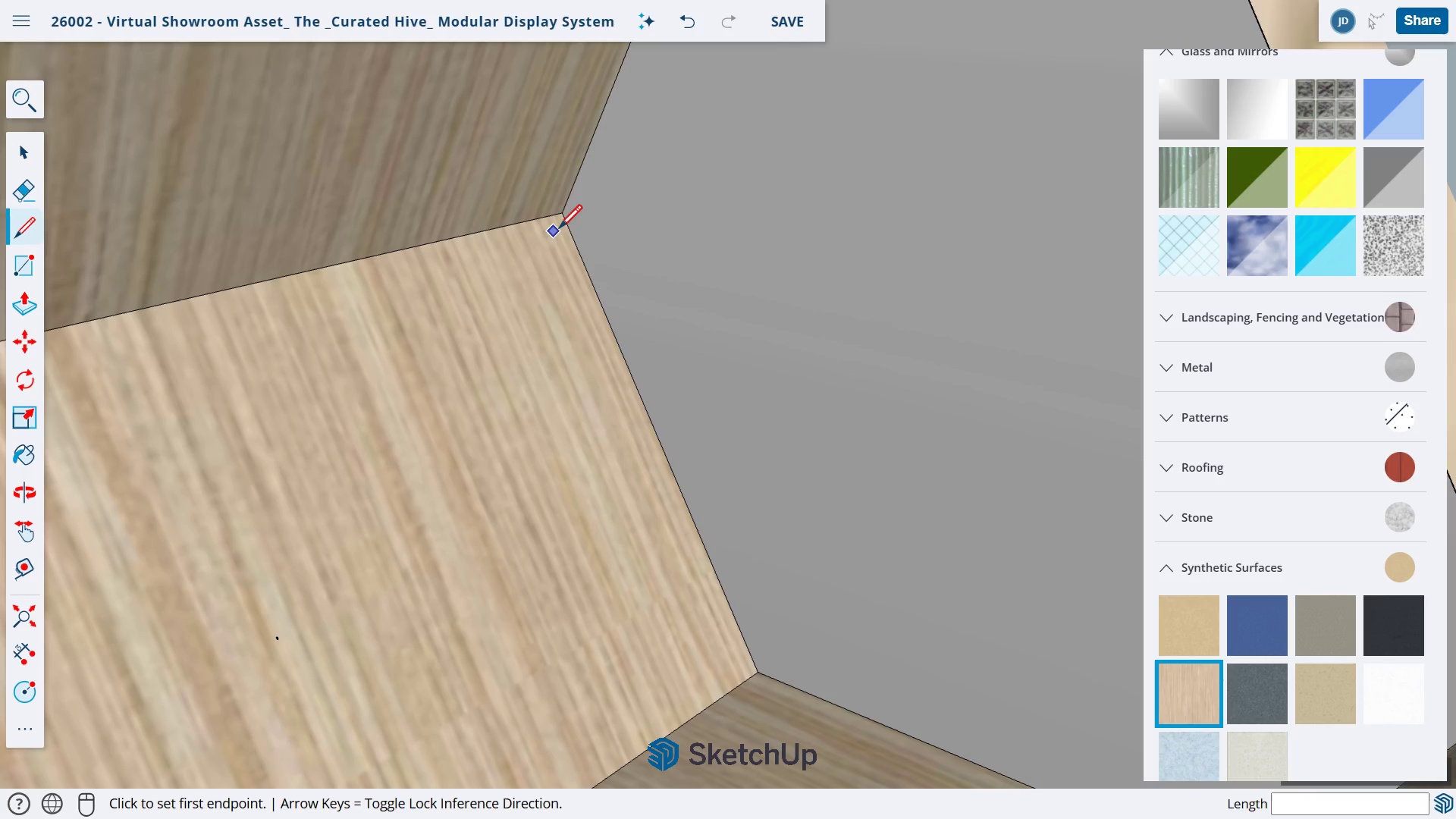 
left_click([562, 214])
 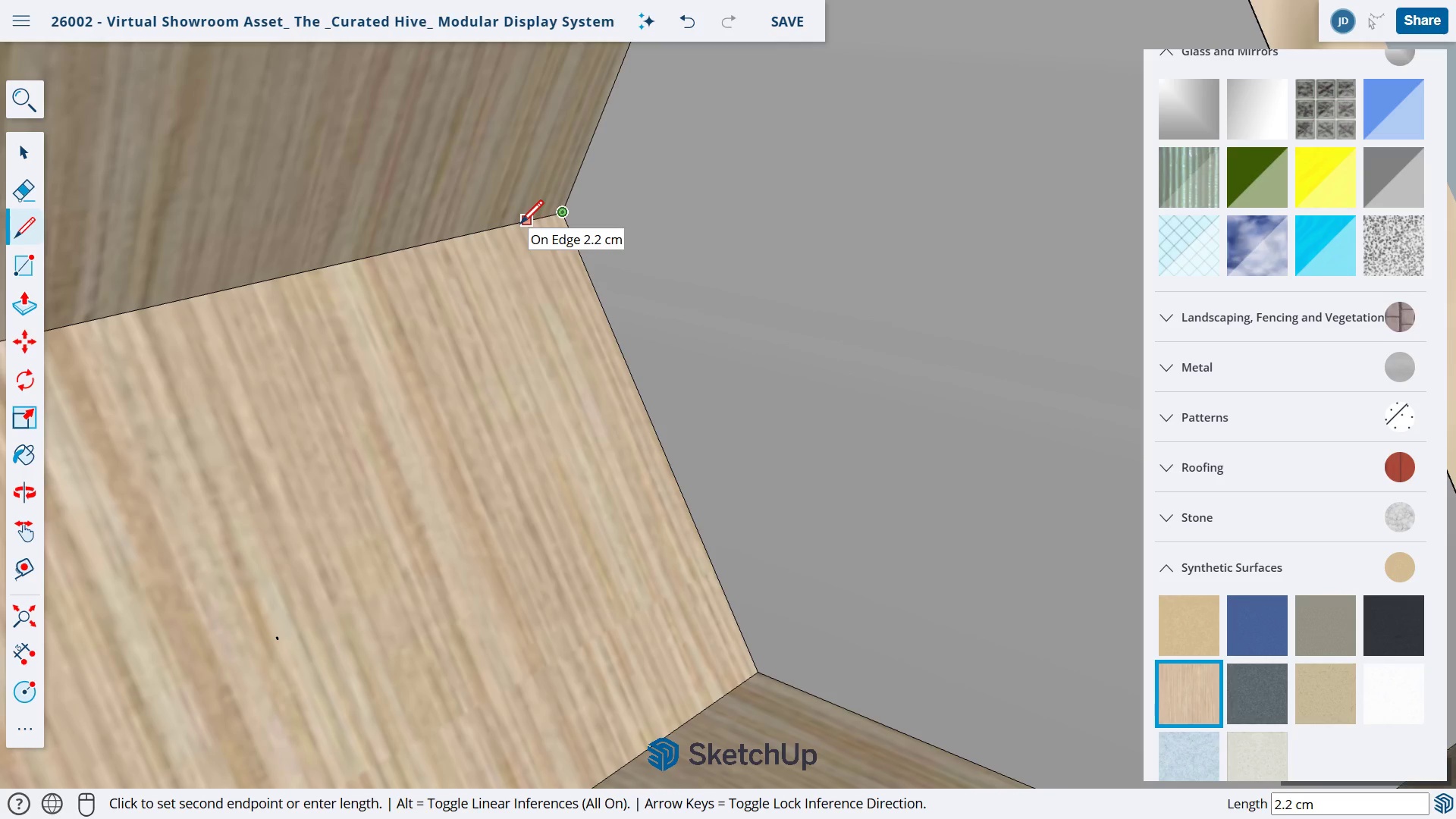 
wait(6.59)
 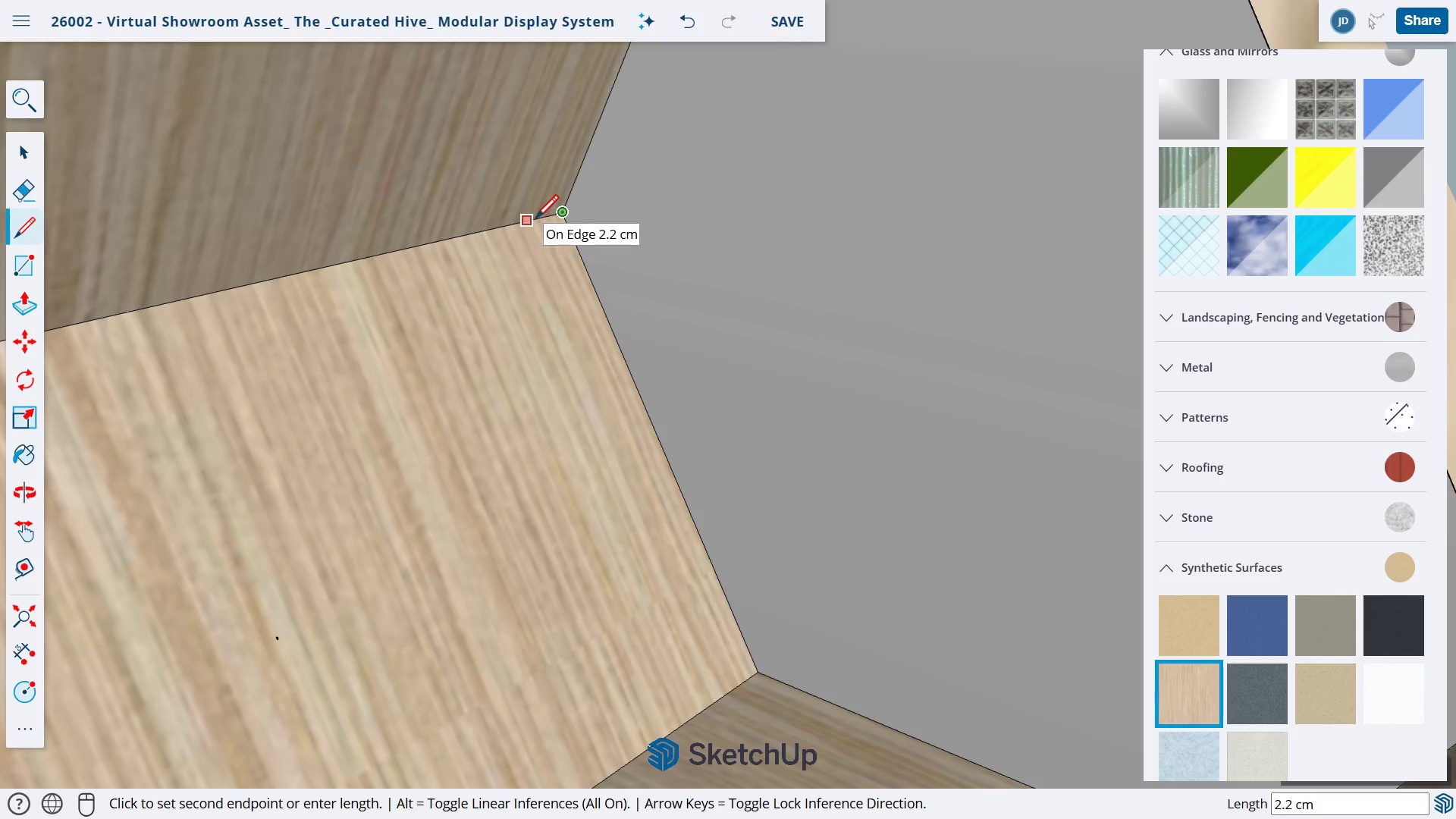 
key(Numpad3)
 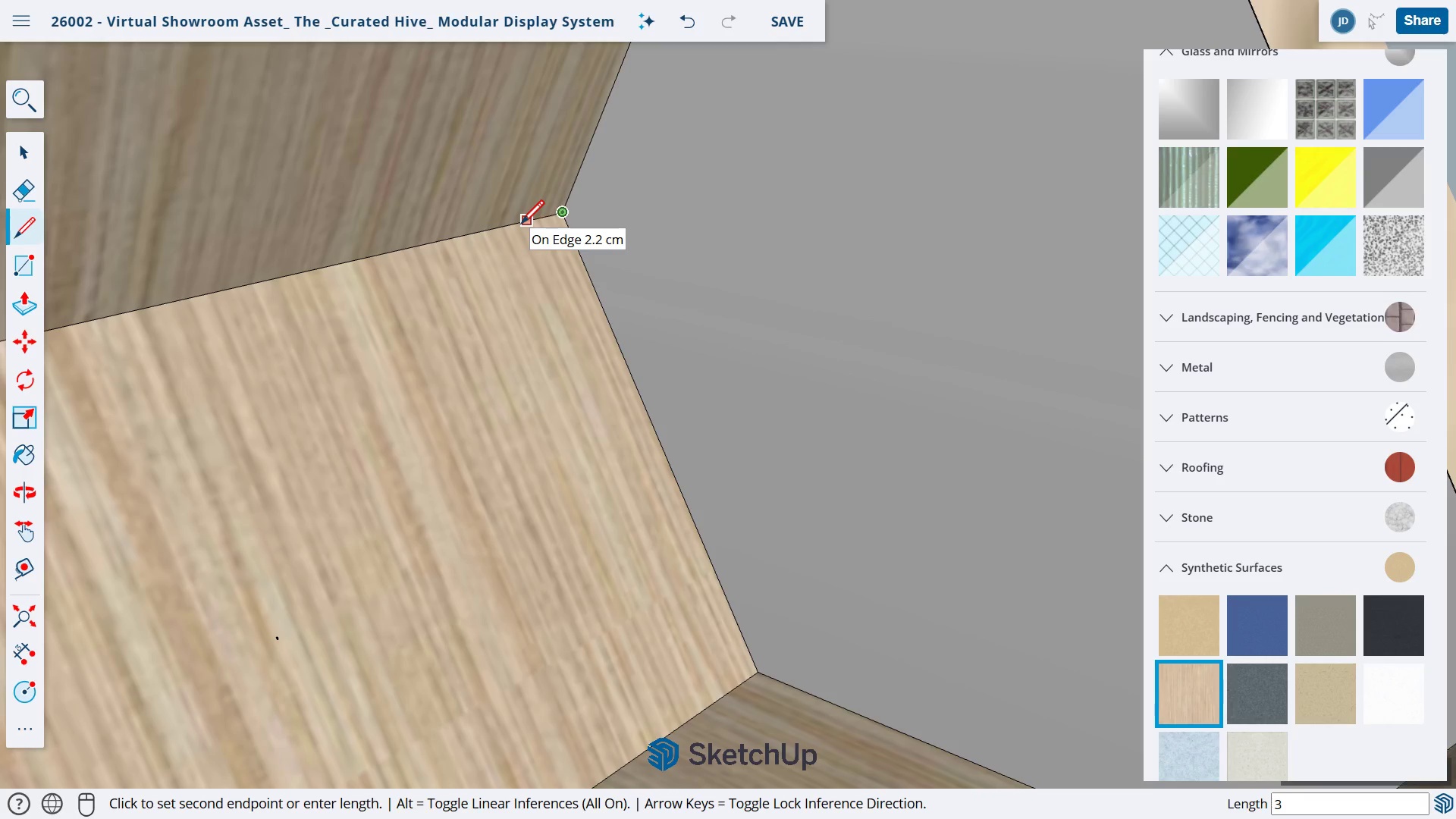 
key(NumpadEnter)
 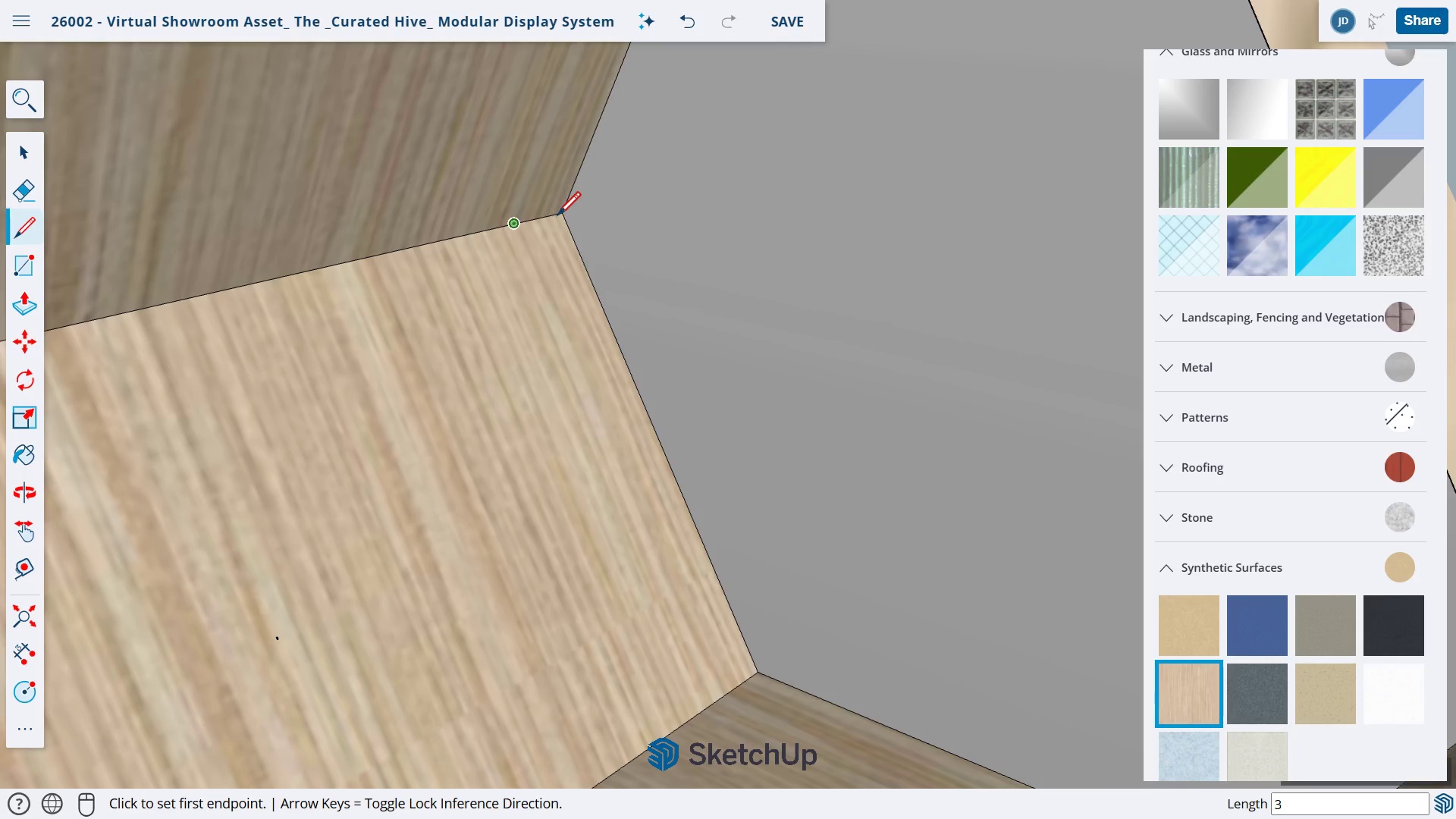 
left_click([500, 228])
 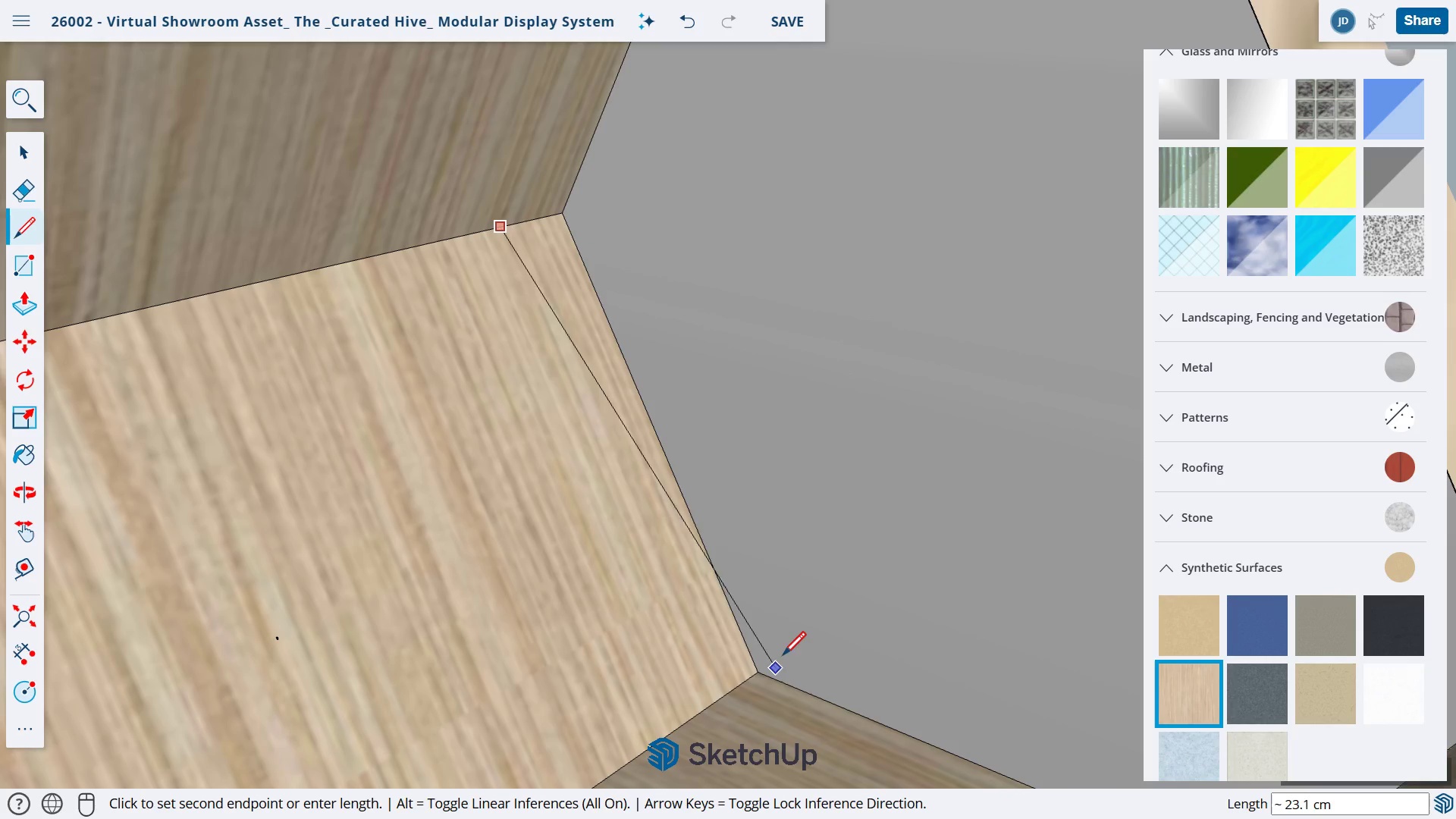 
key(Escape)
 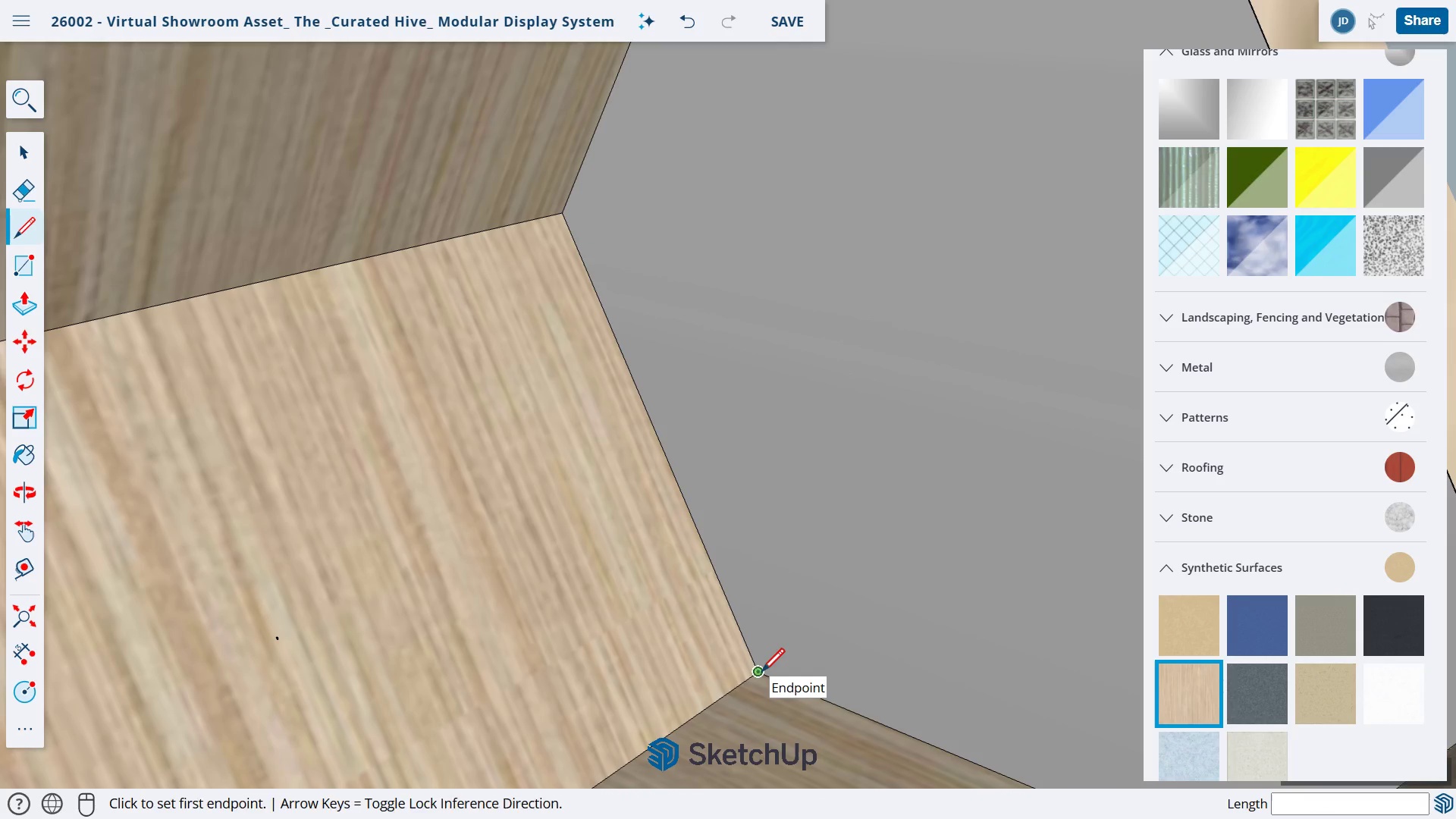 
left_click([760, 673])
 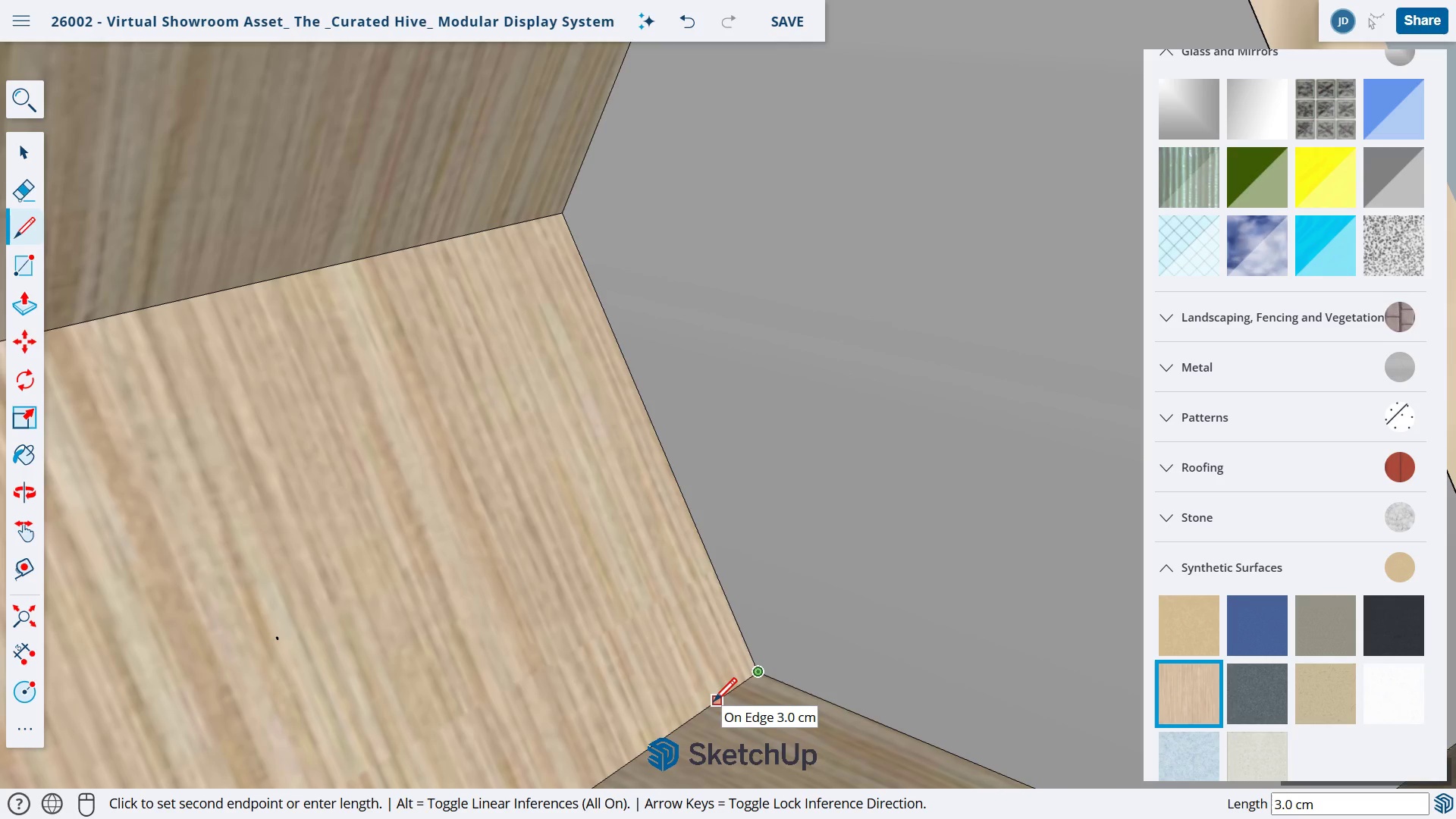 
left_click([712, 702])
 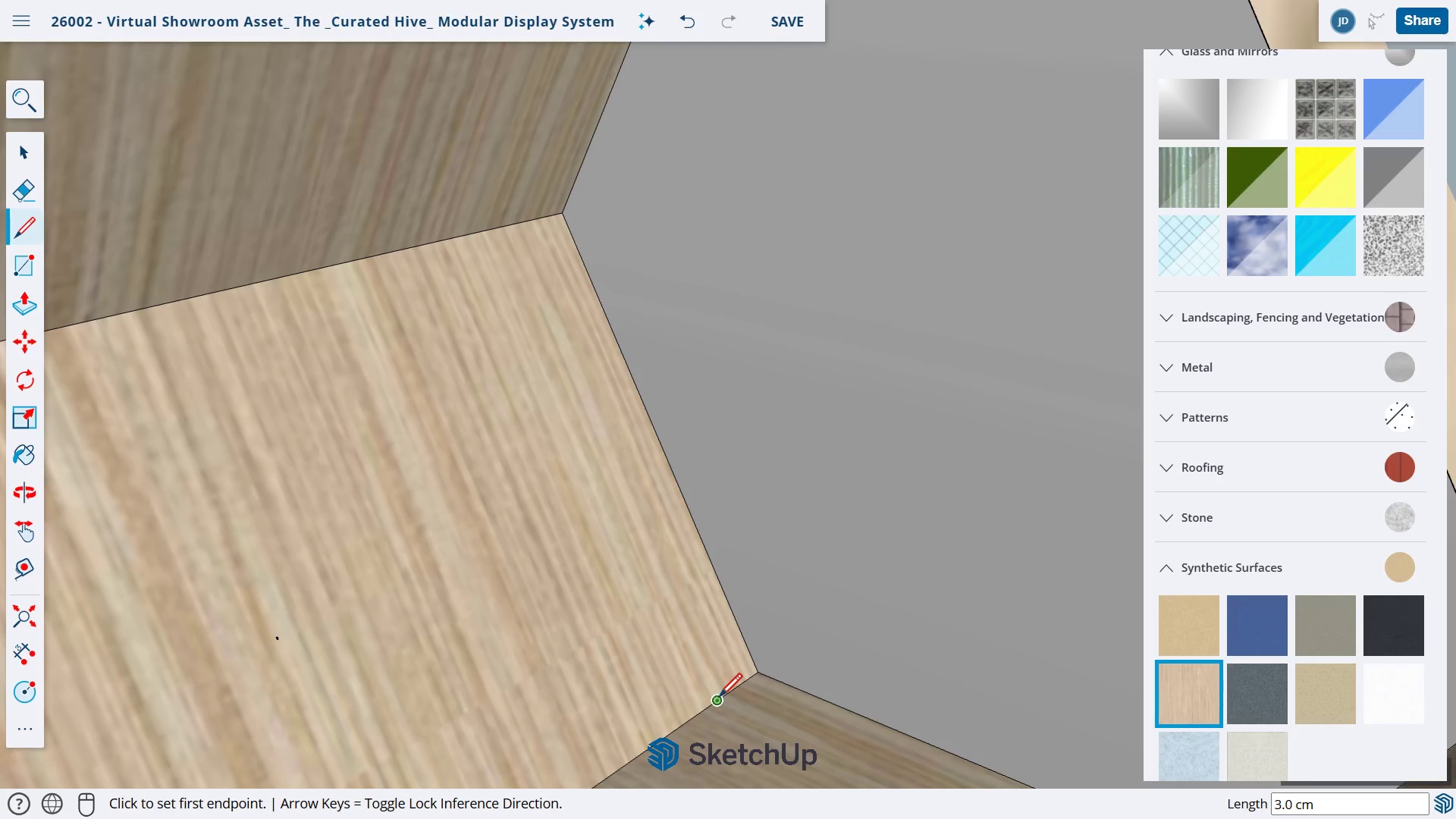 
left_click([717, 701])
 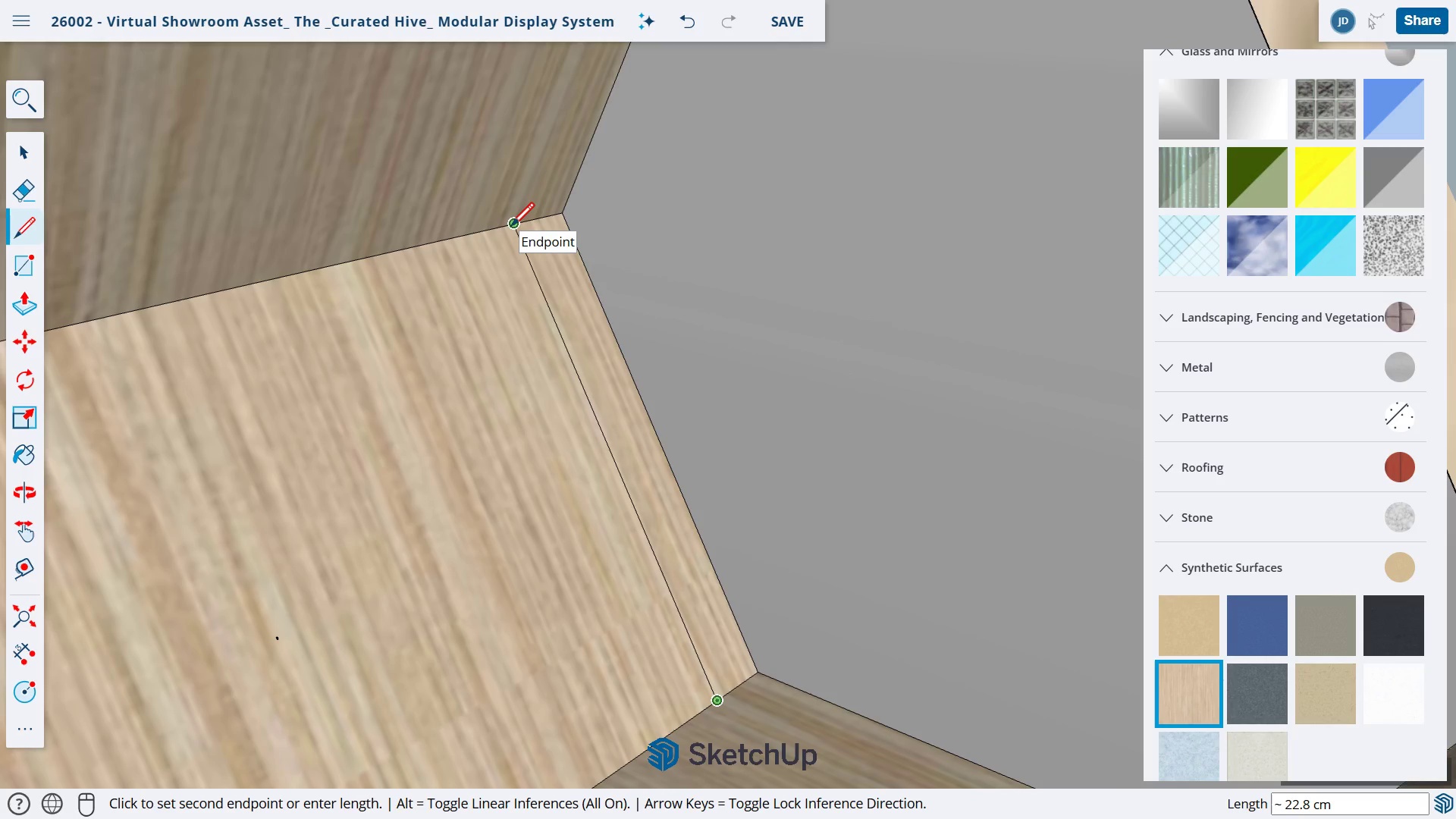 
left_click([510, 227])
 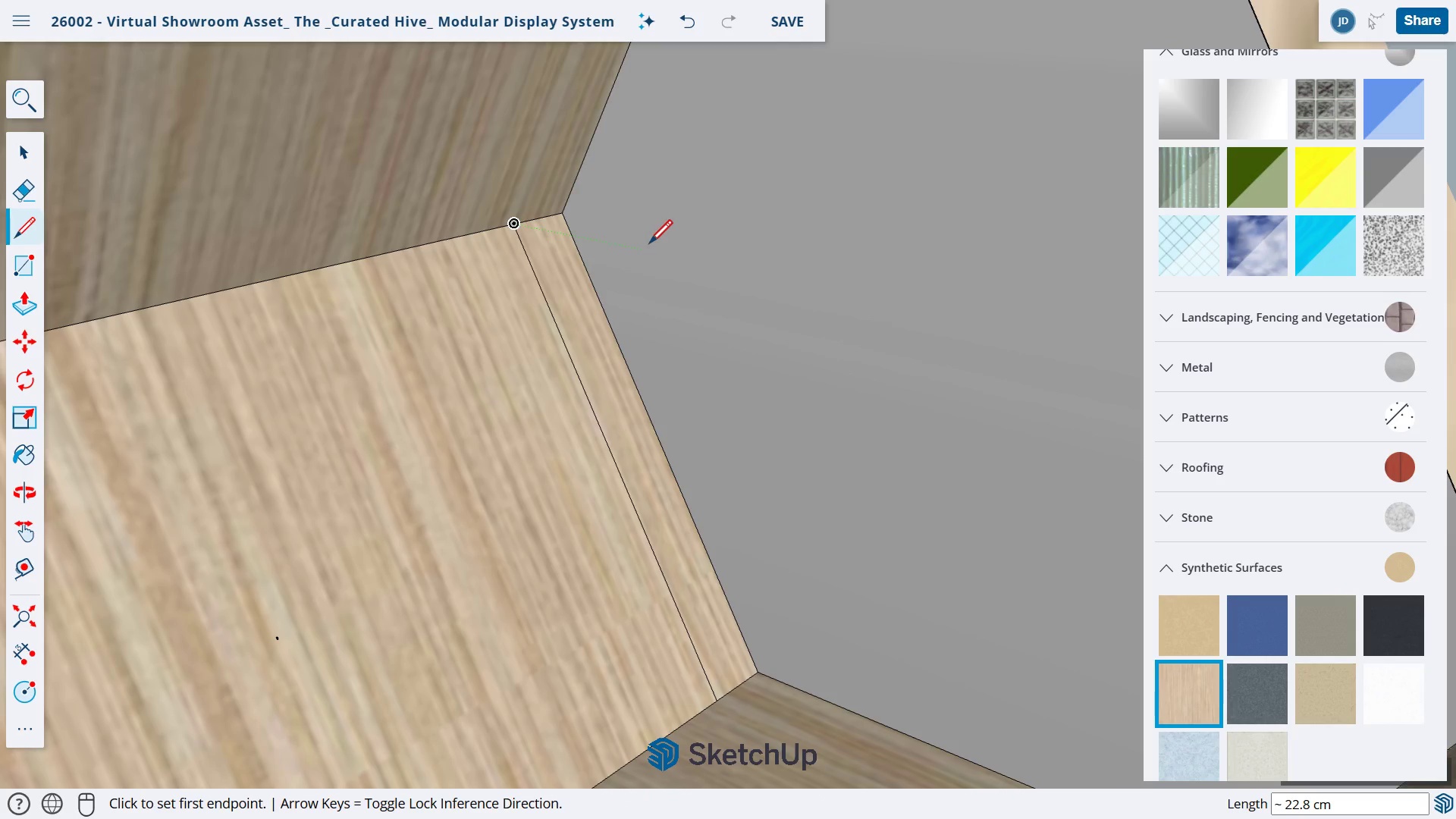 
scroll: coordinate [693, 295], scroll_direction: down, amount: 5.0
 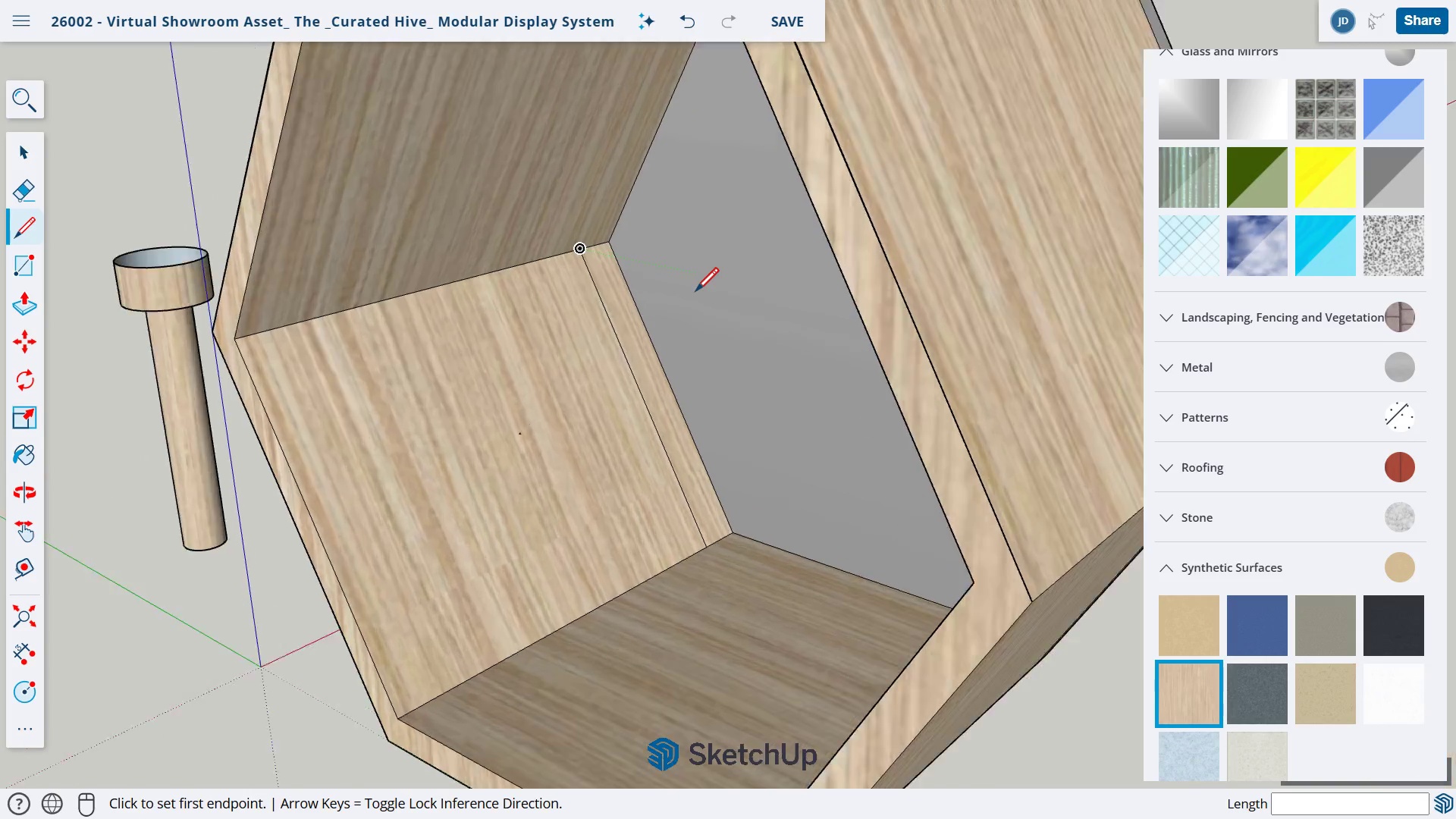 
scroll: coordinate [694, 292], scroll_direction: up, amount: 5.0
 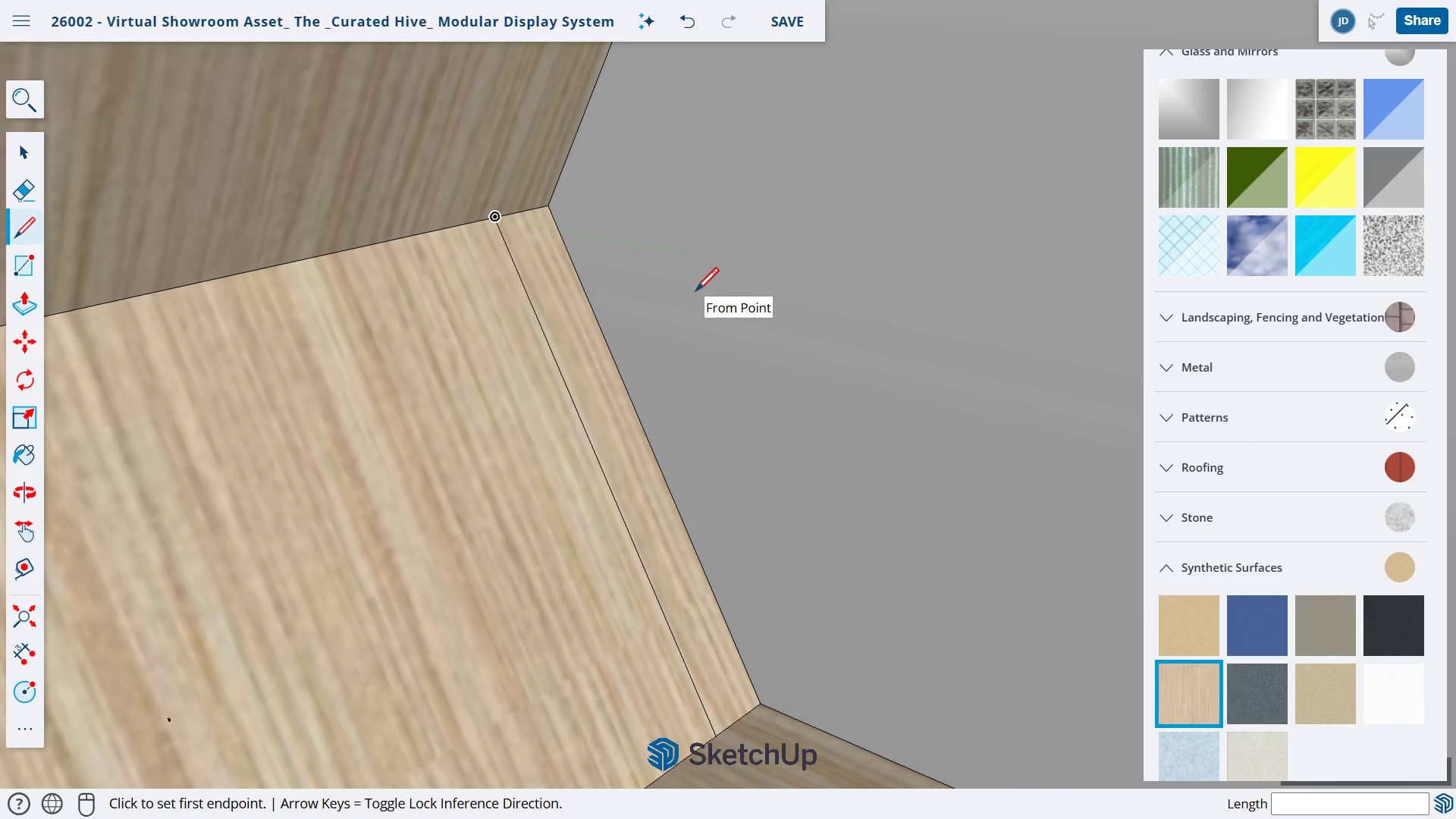 
key(Escape)
 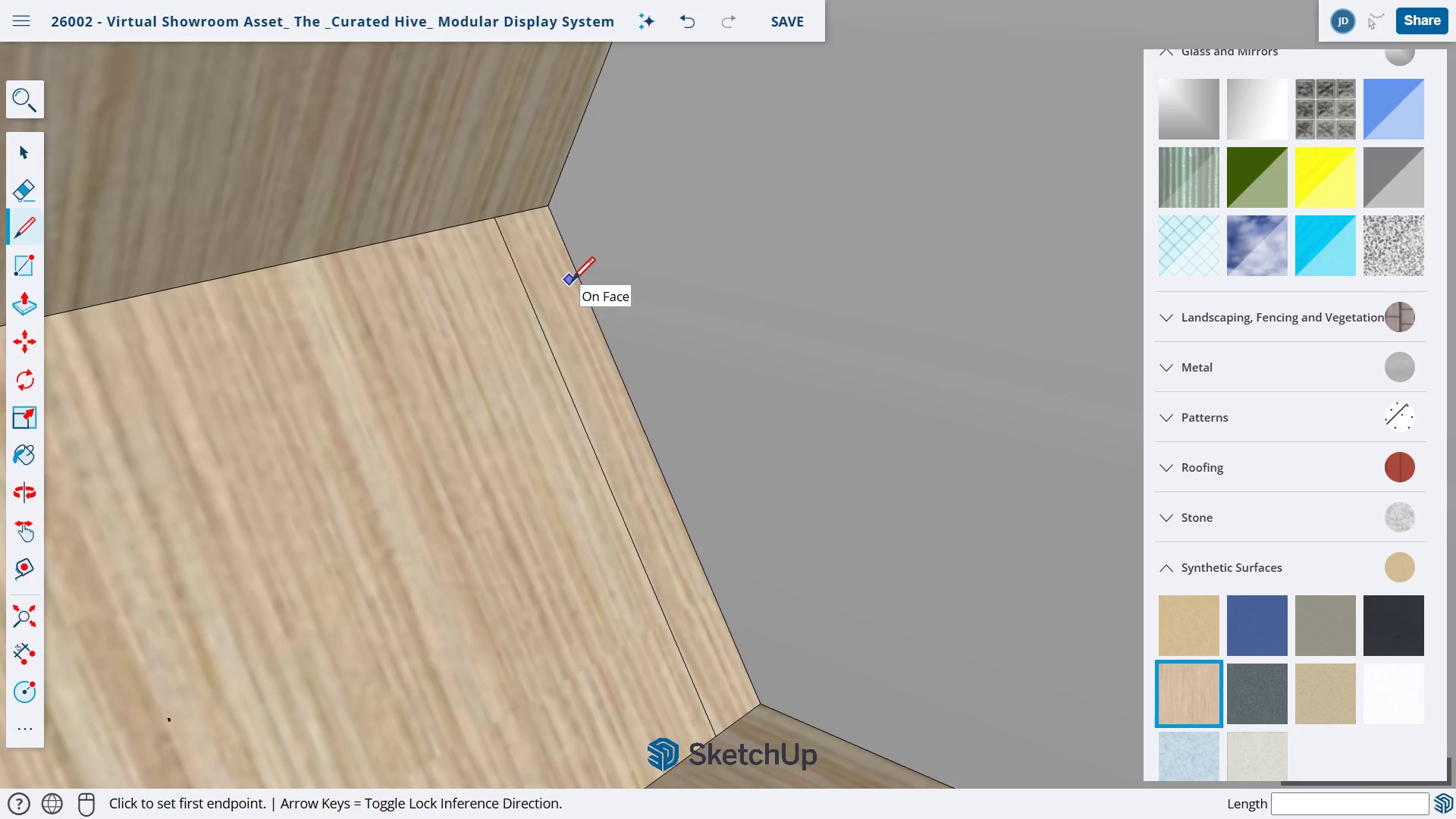 
scroll: coordinate [570, 283], scroll_direction: down, amount: 2.0
 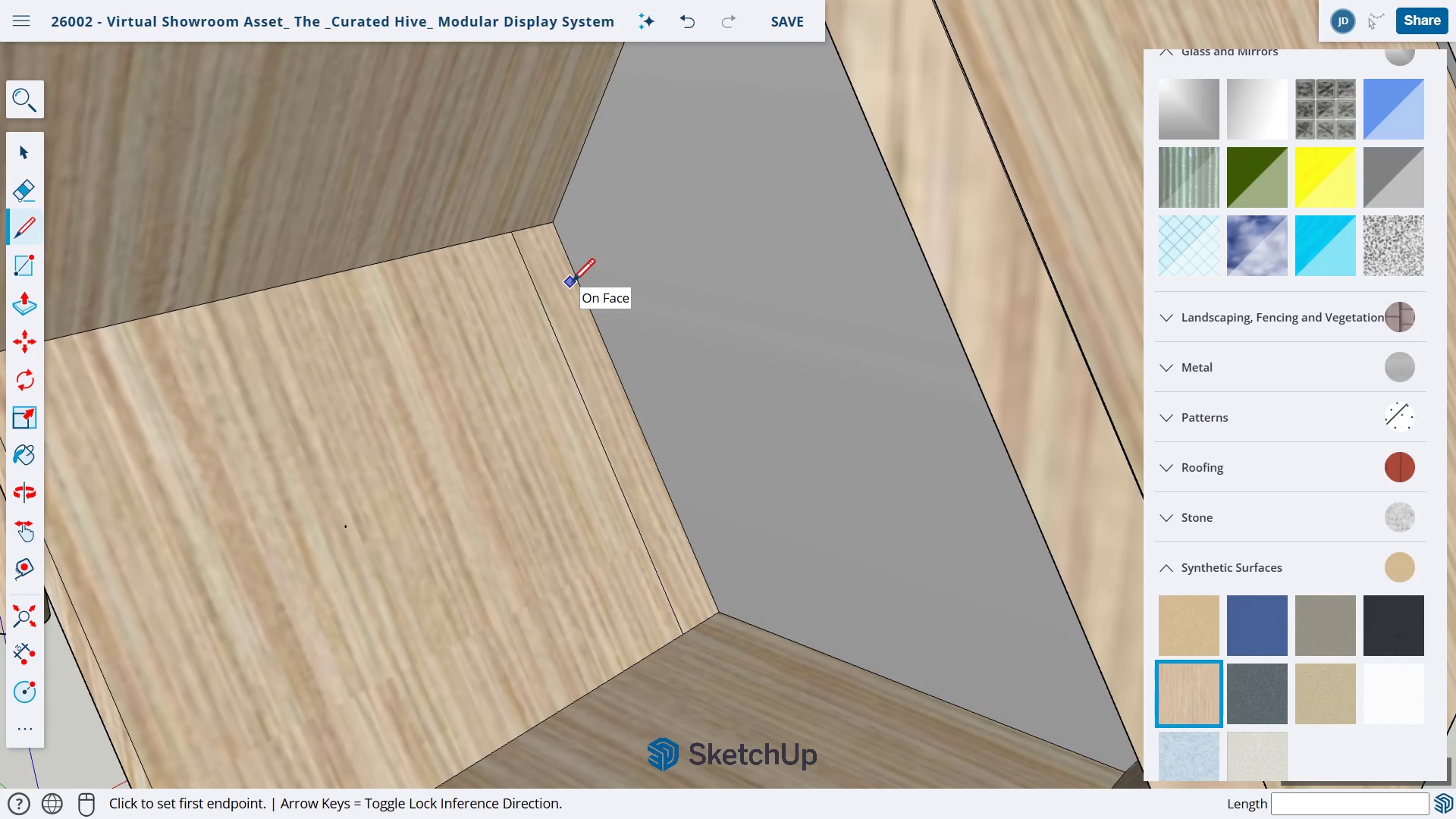 
scroll: coordinate [574, 283], scroll_direction: up, amount: 1.0
 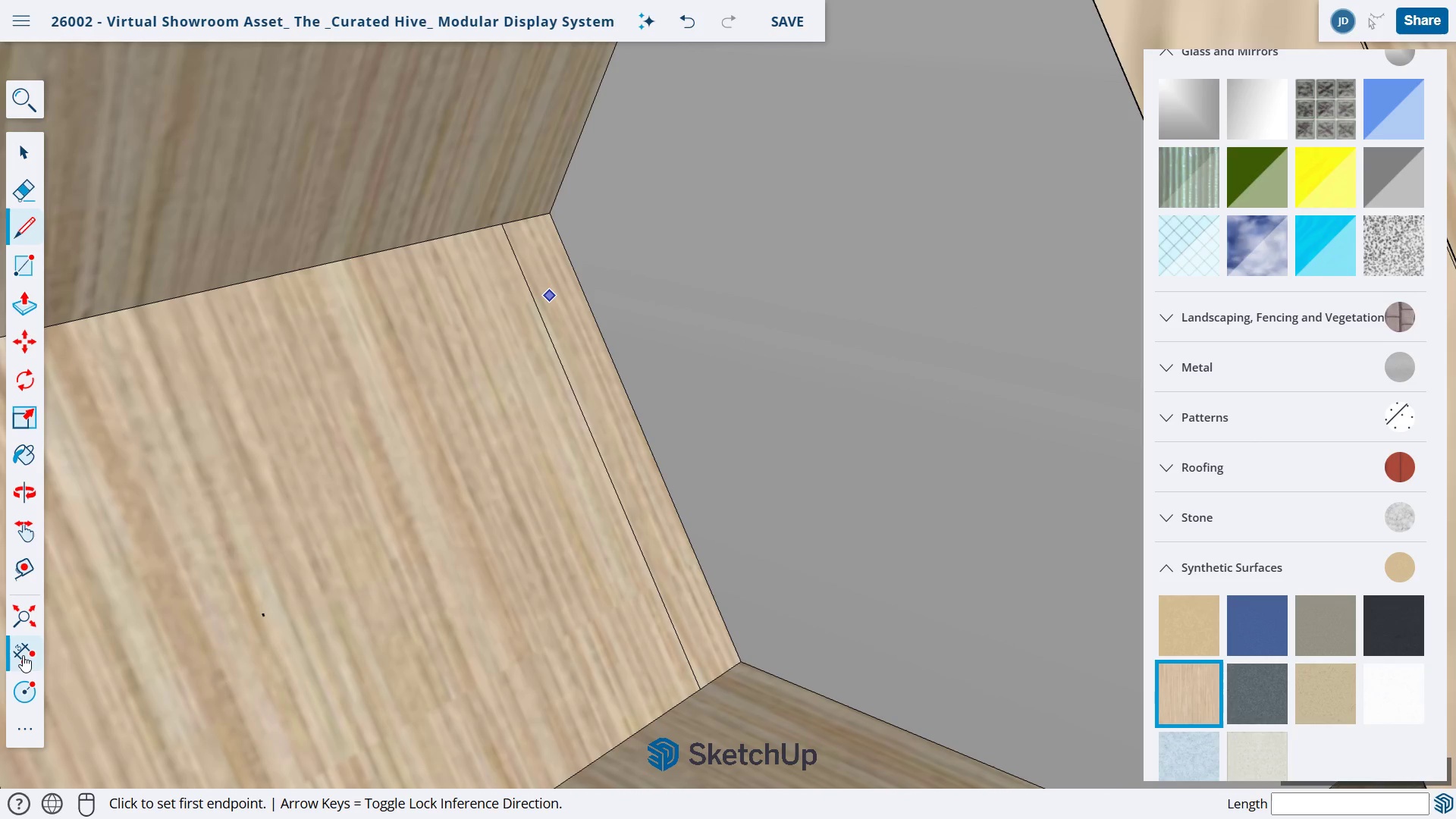 
left_click([23, 655])
 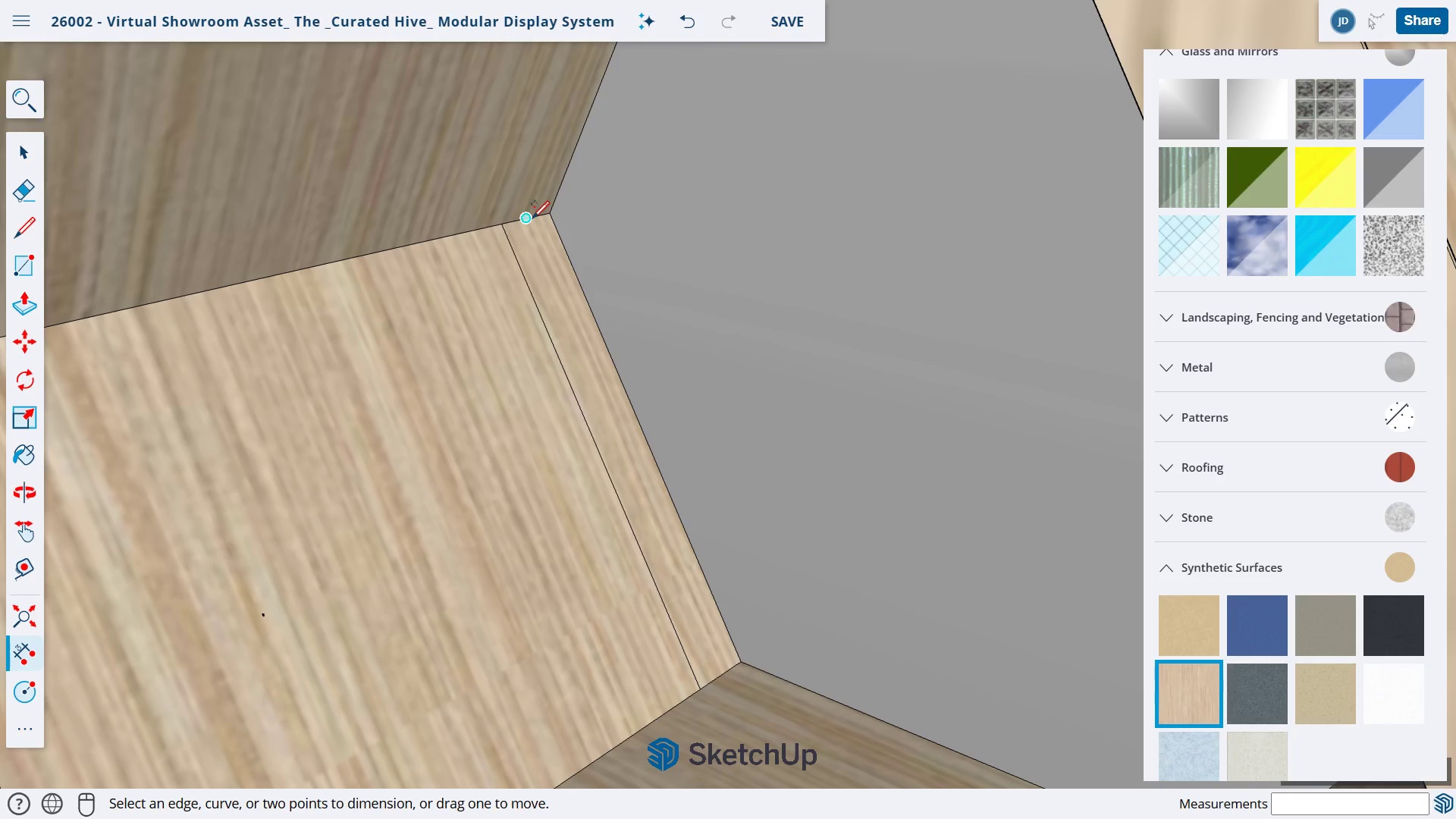 
key(Alt+Tab)